 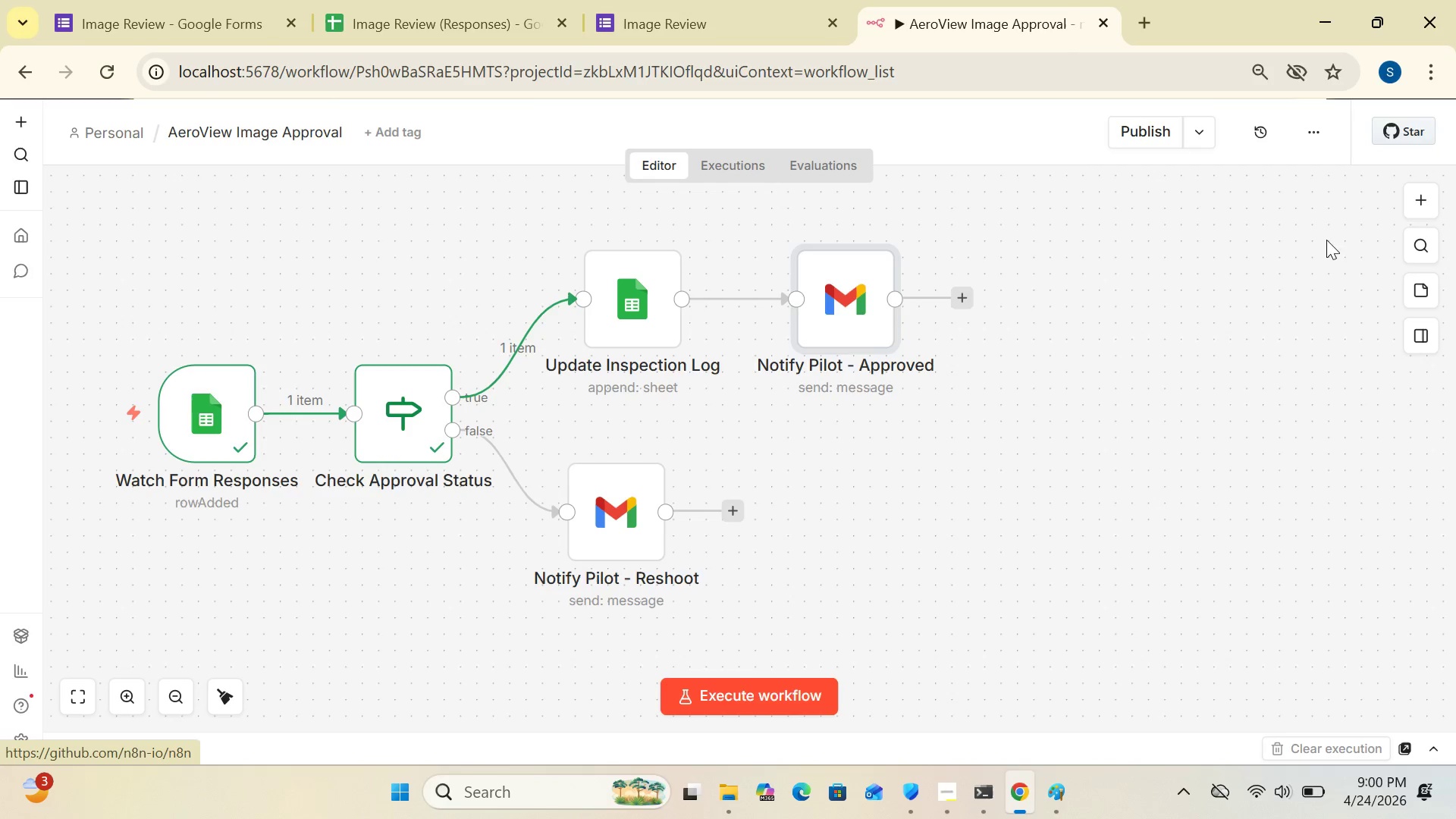 
left_click_drag(start_coordinate=[619, 538], to_coordinate=[675, 568])
 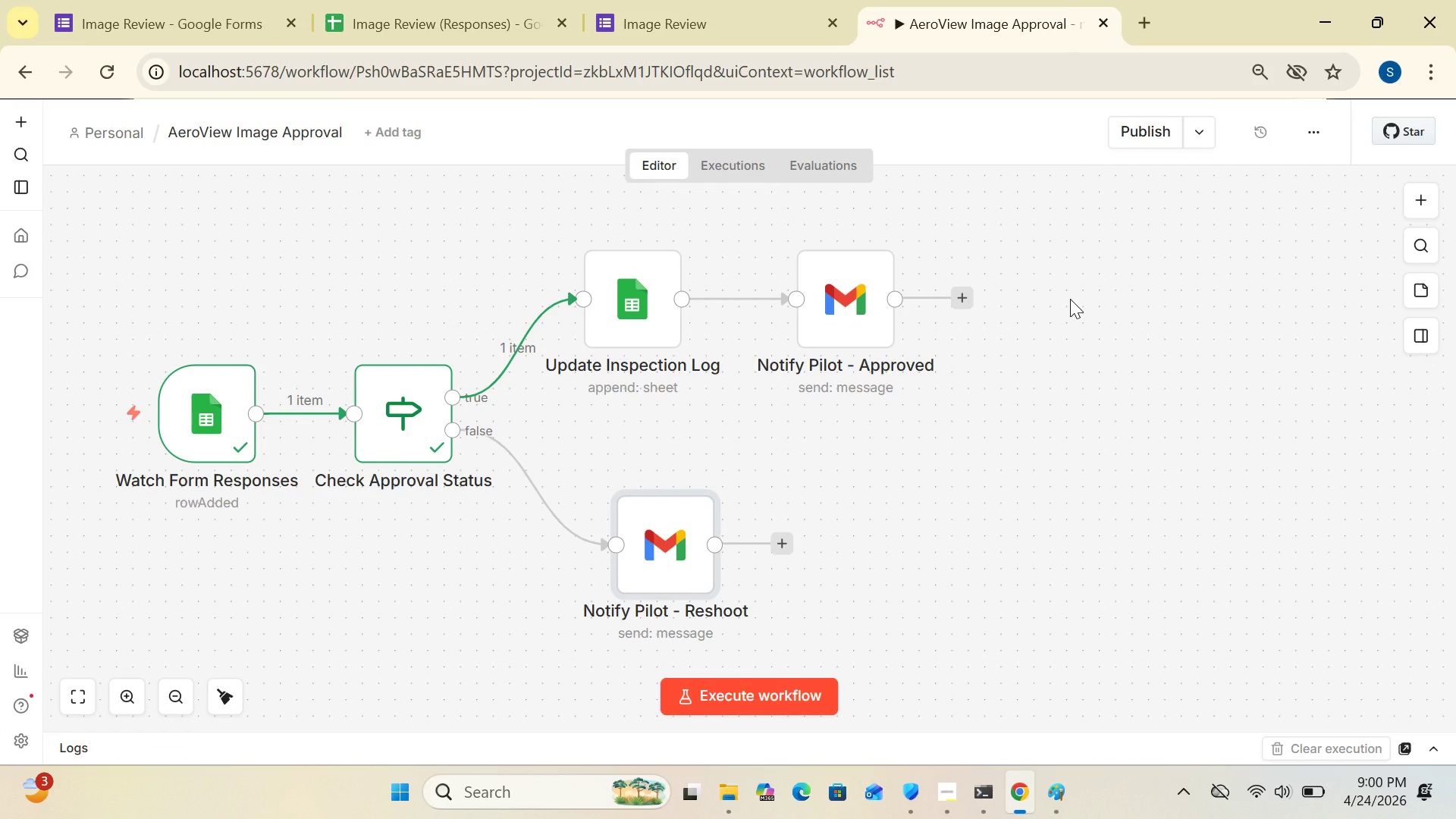 
right_click([1070, 299])
 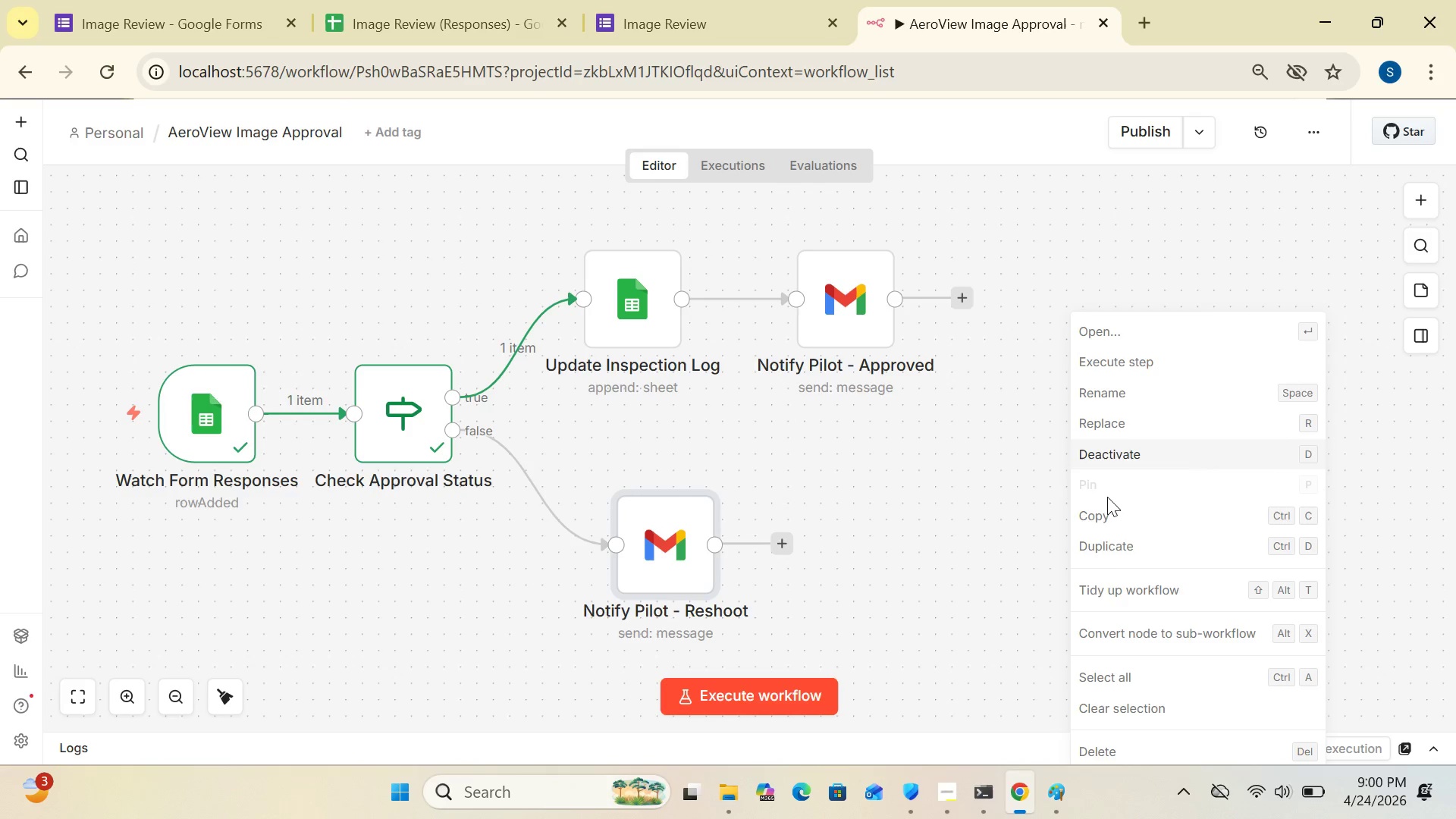 
left_click([1107, 582])
 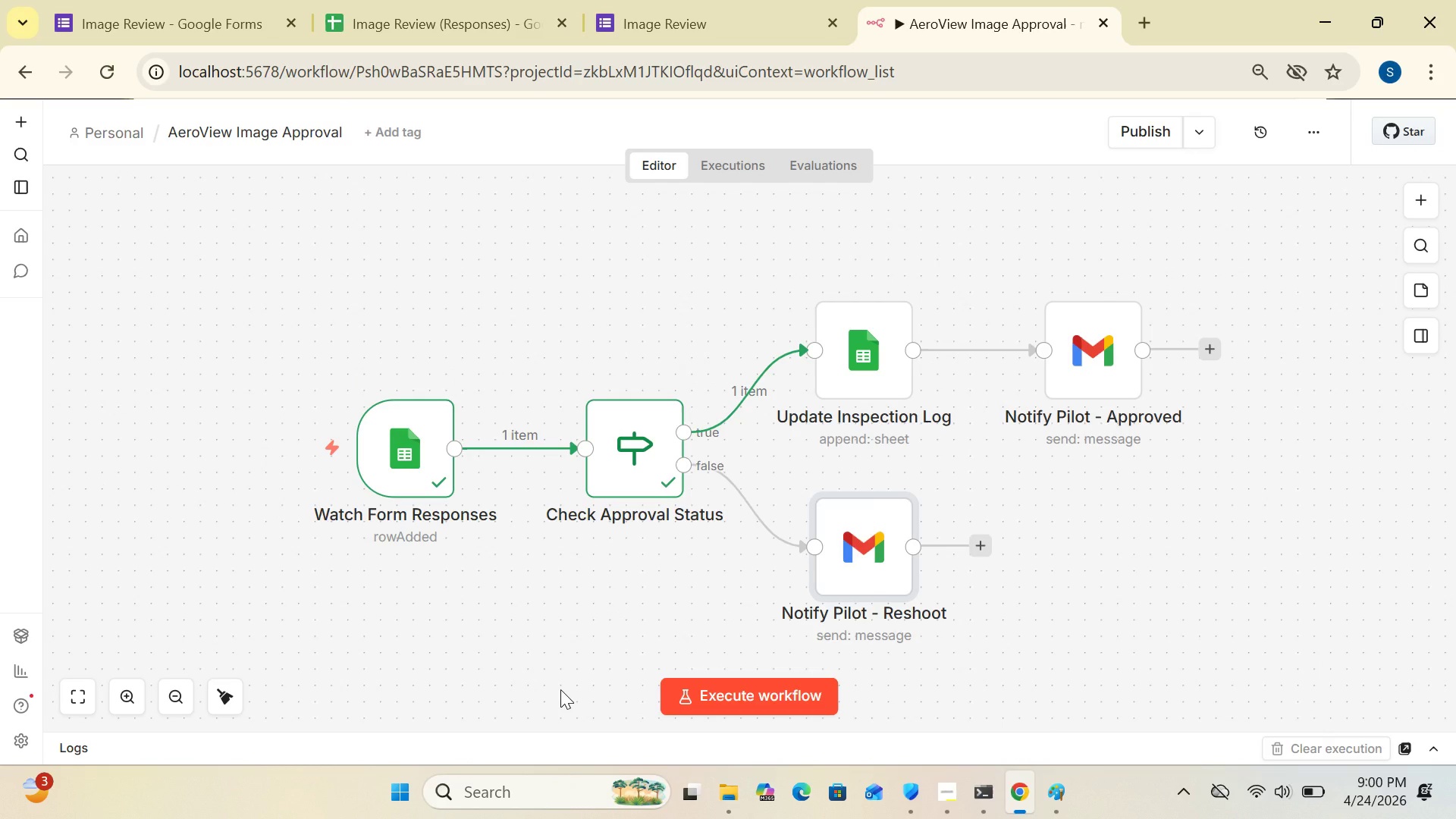 
wait(21.52)
 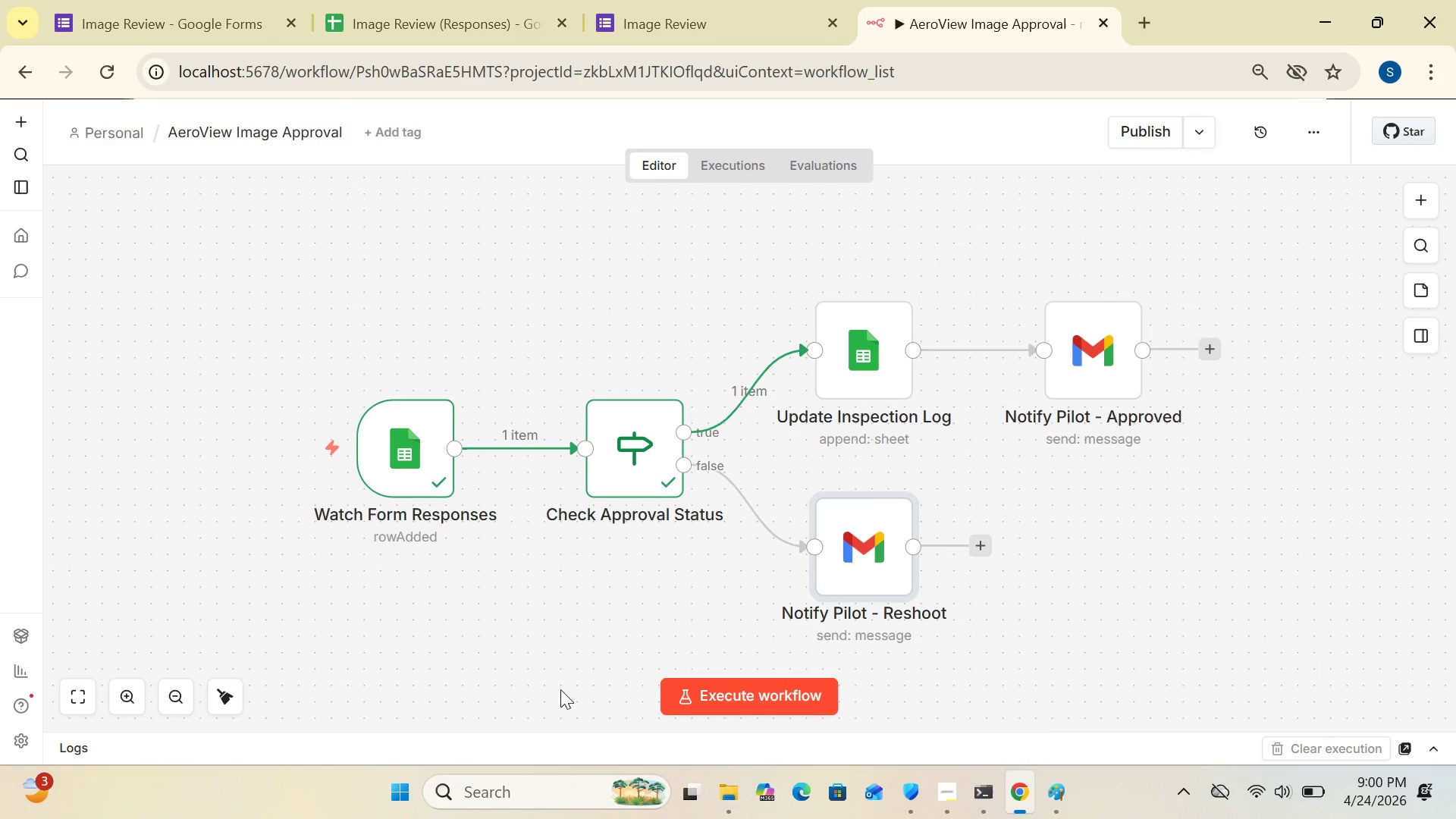 
left_click([702, 24])
 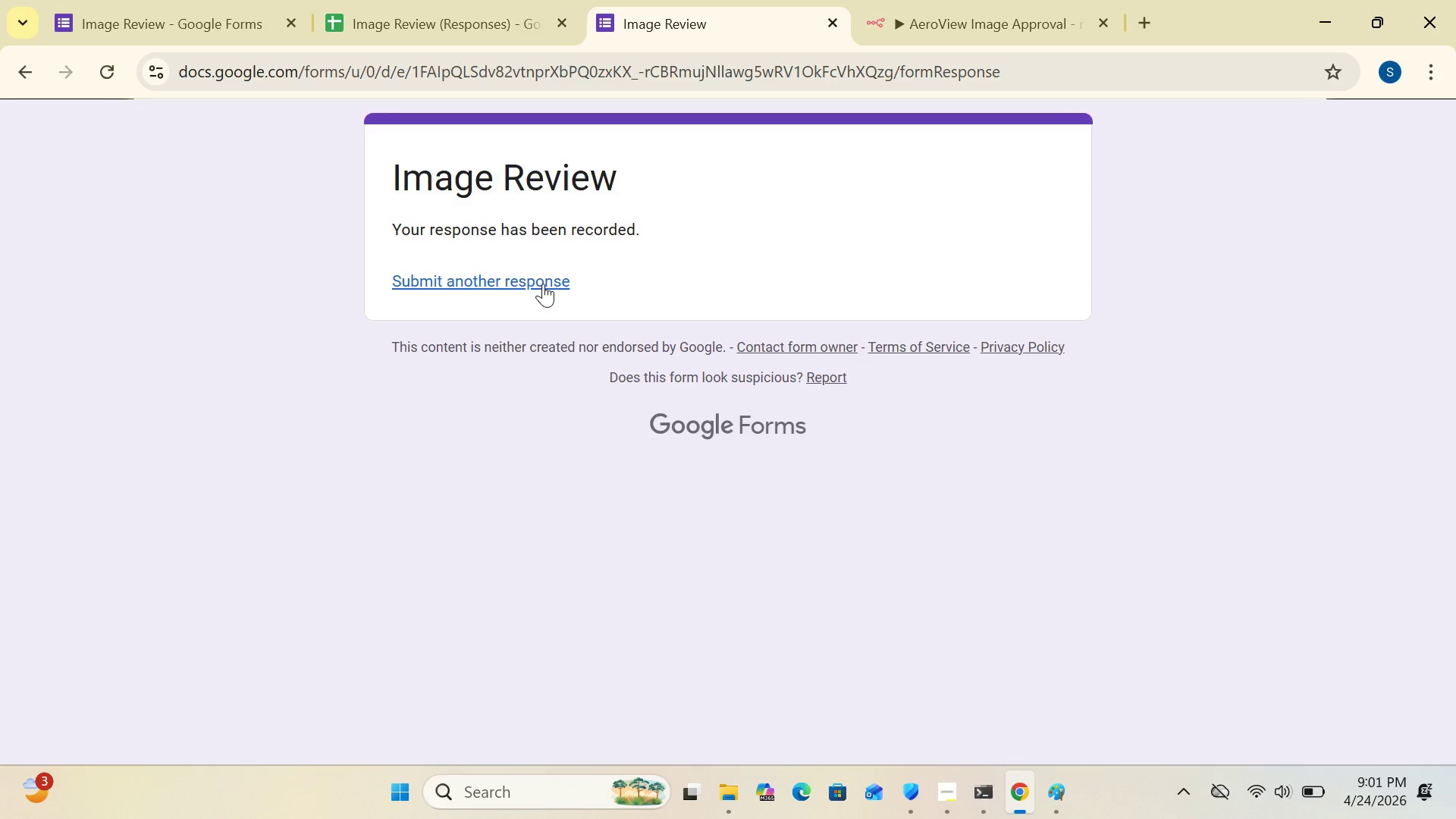 
left_click([543, 284])
 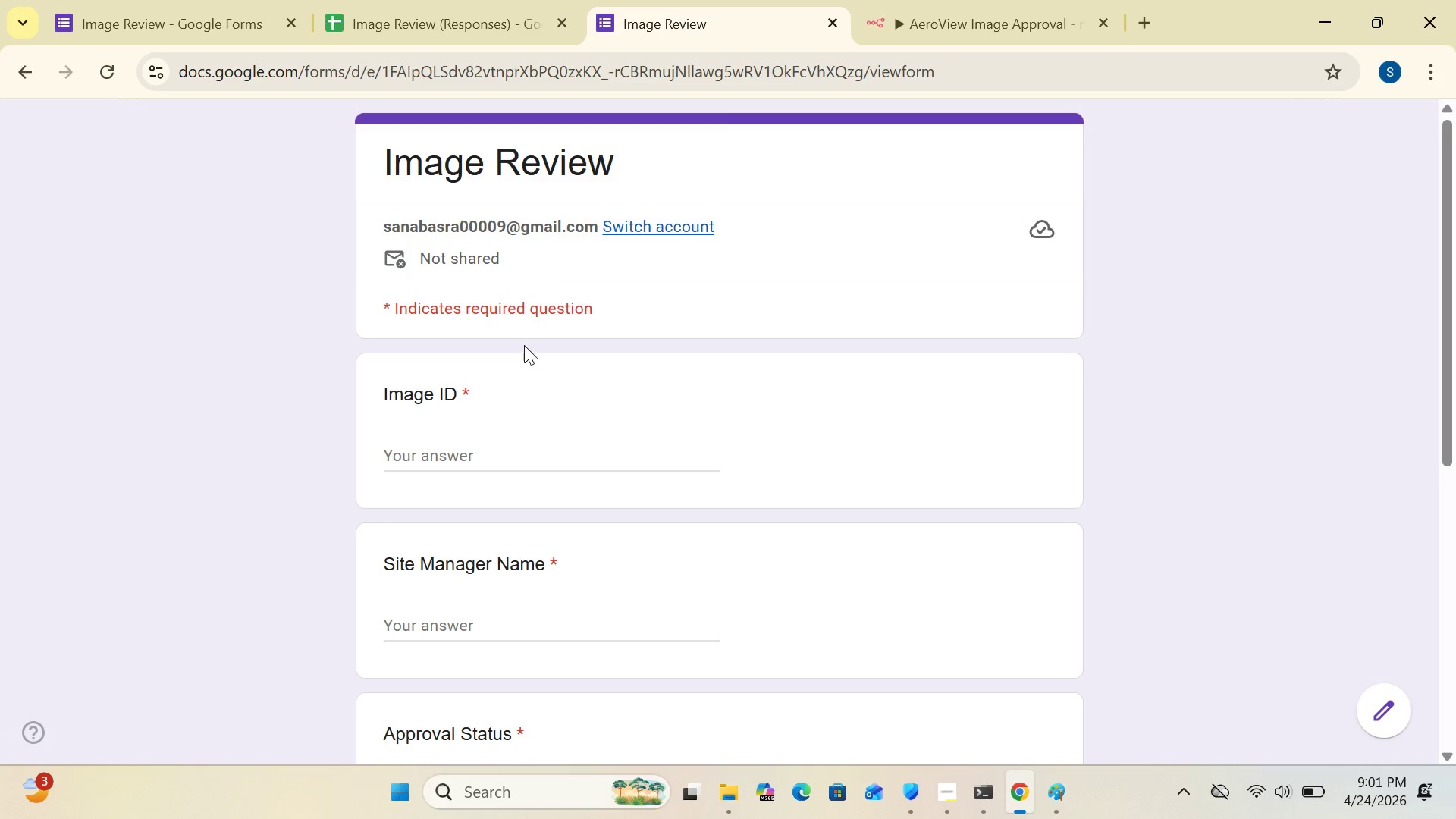 
left_click([492, 444])
 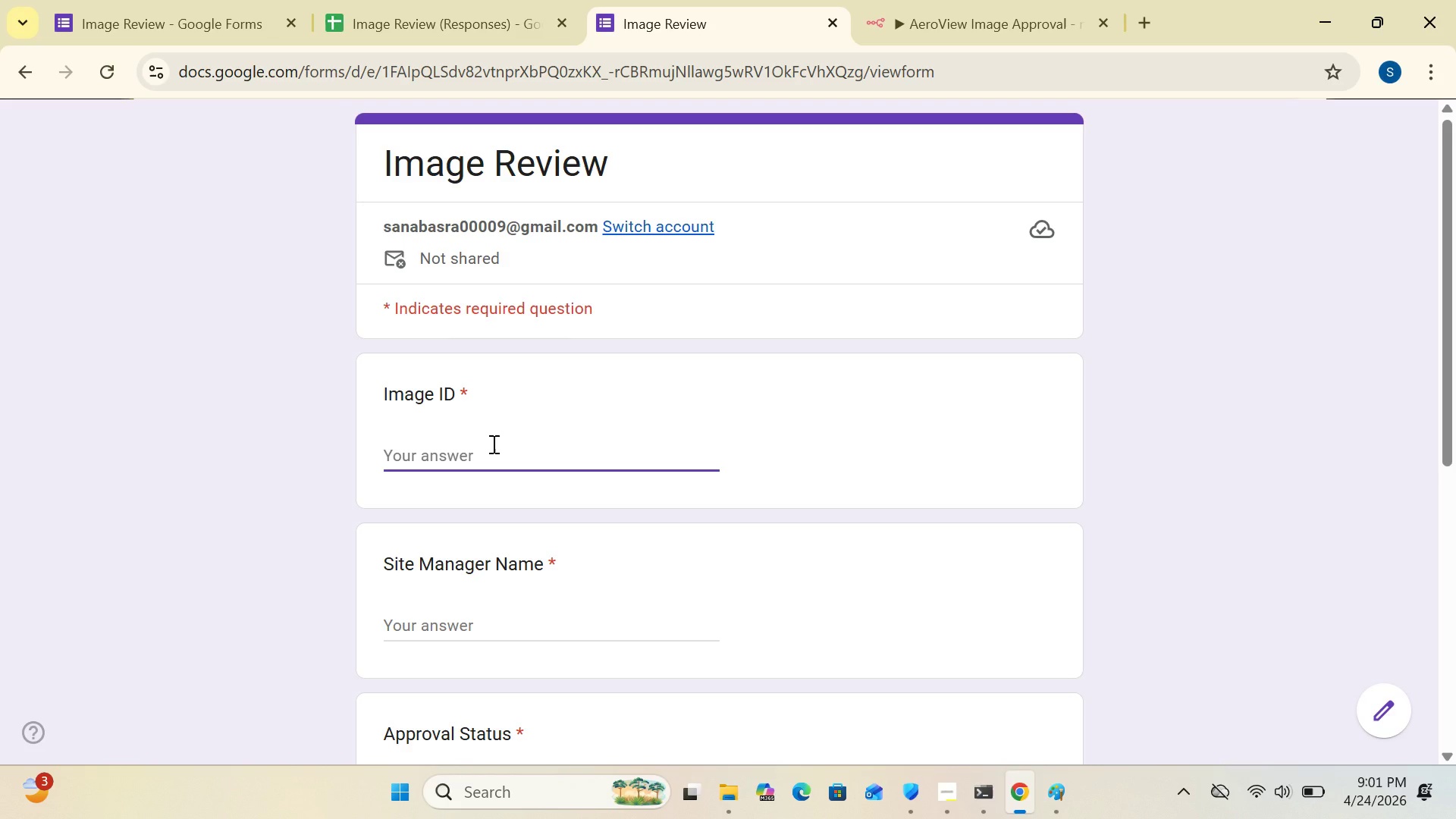 
type(IMG - 001)
 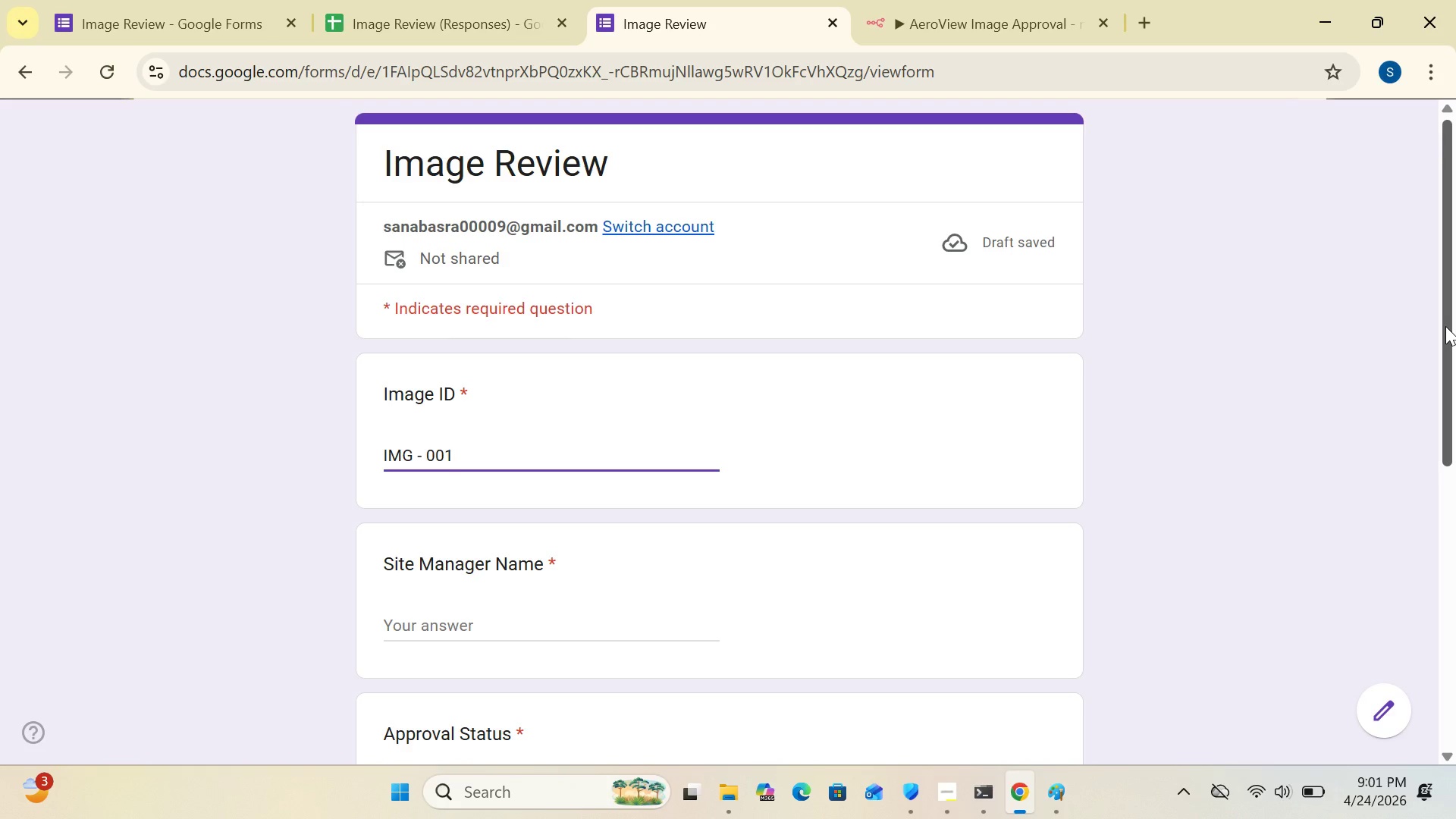 
wait(6.25)
 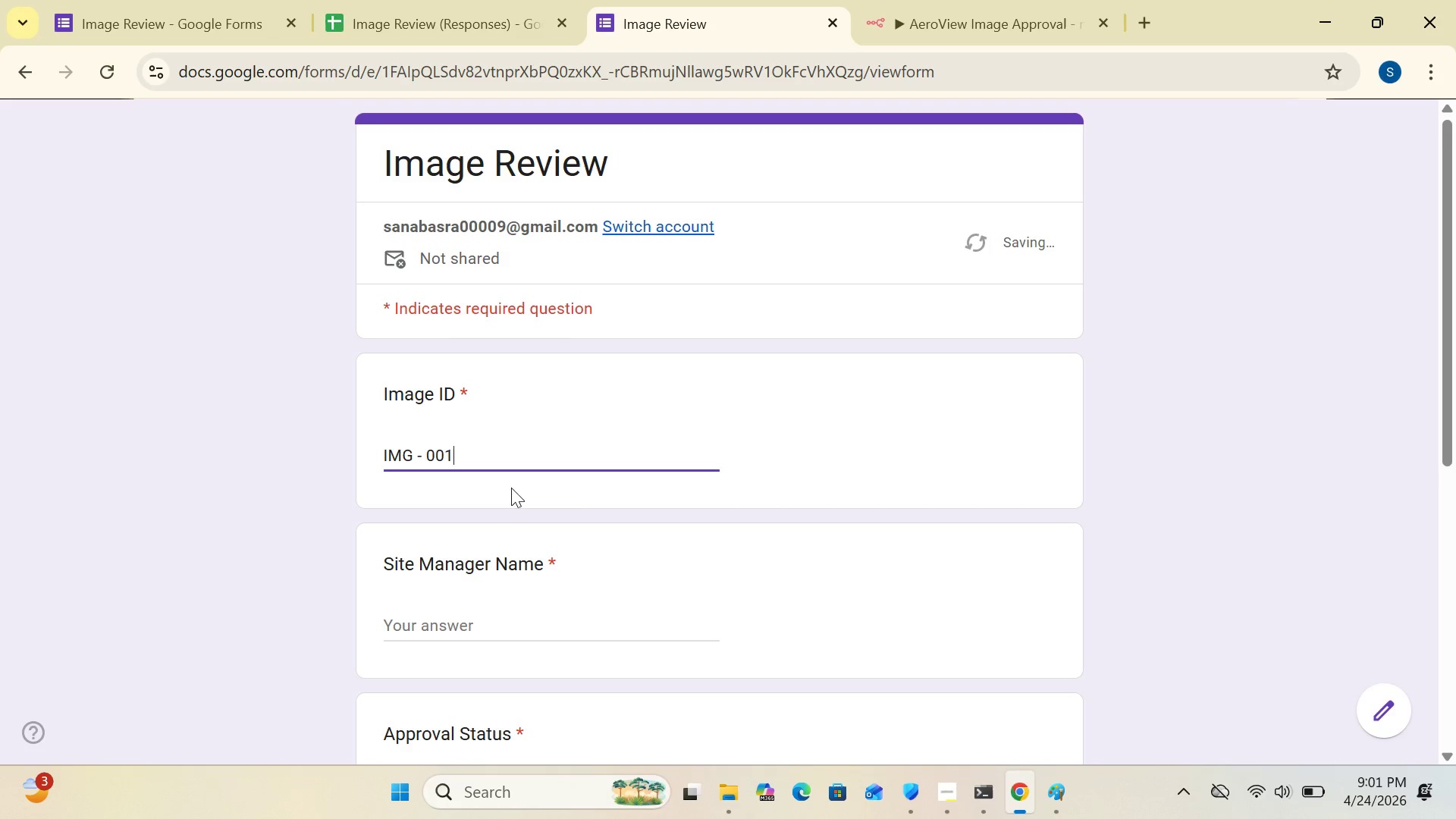 
left_click_drag(start_coordinate=[1445, 403], to_coordinate=[1441, 466])
 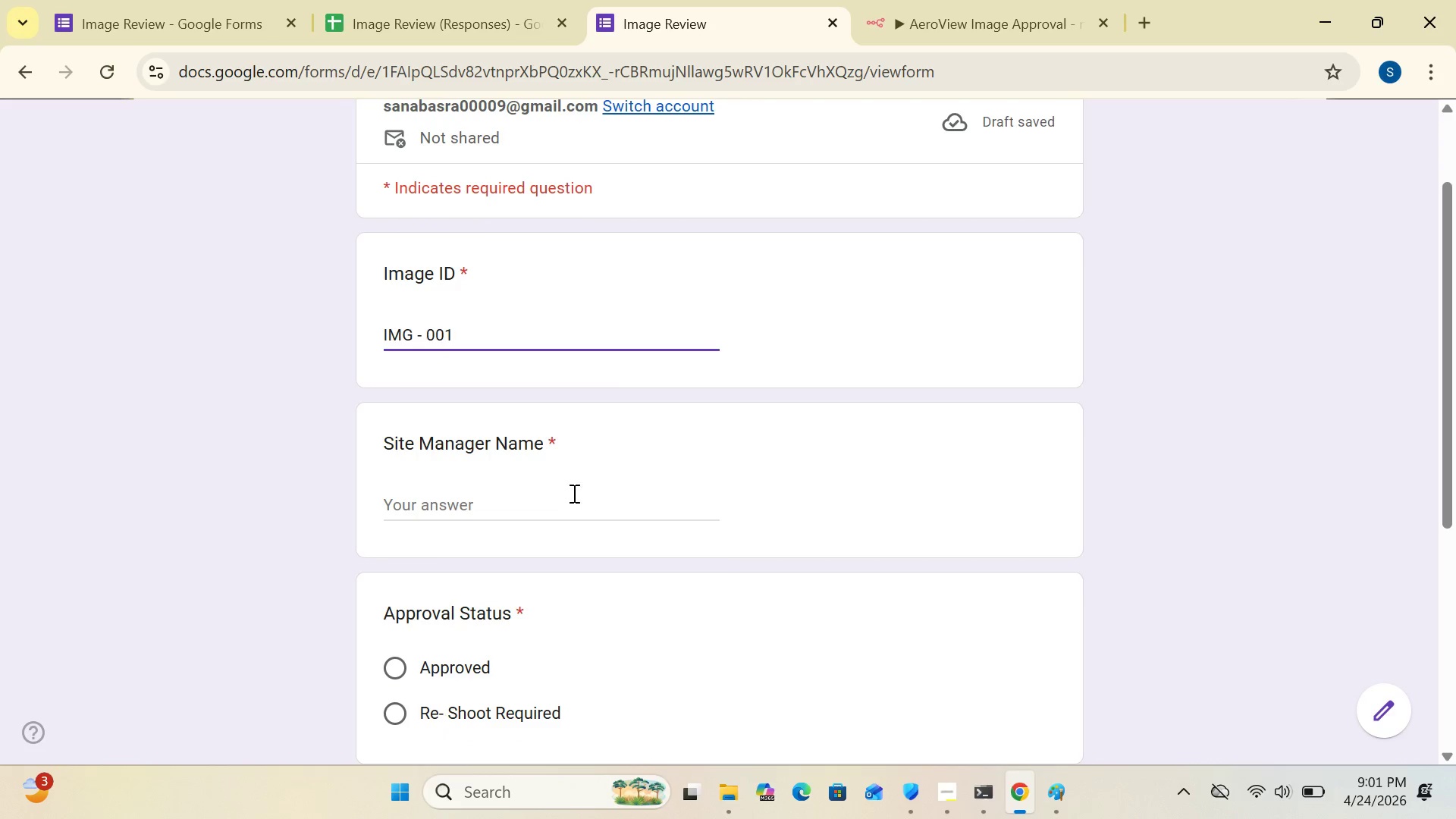 
left_click([566, 491])
 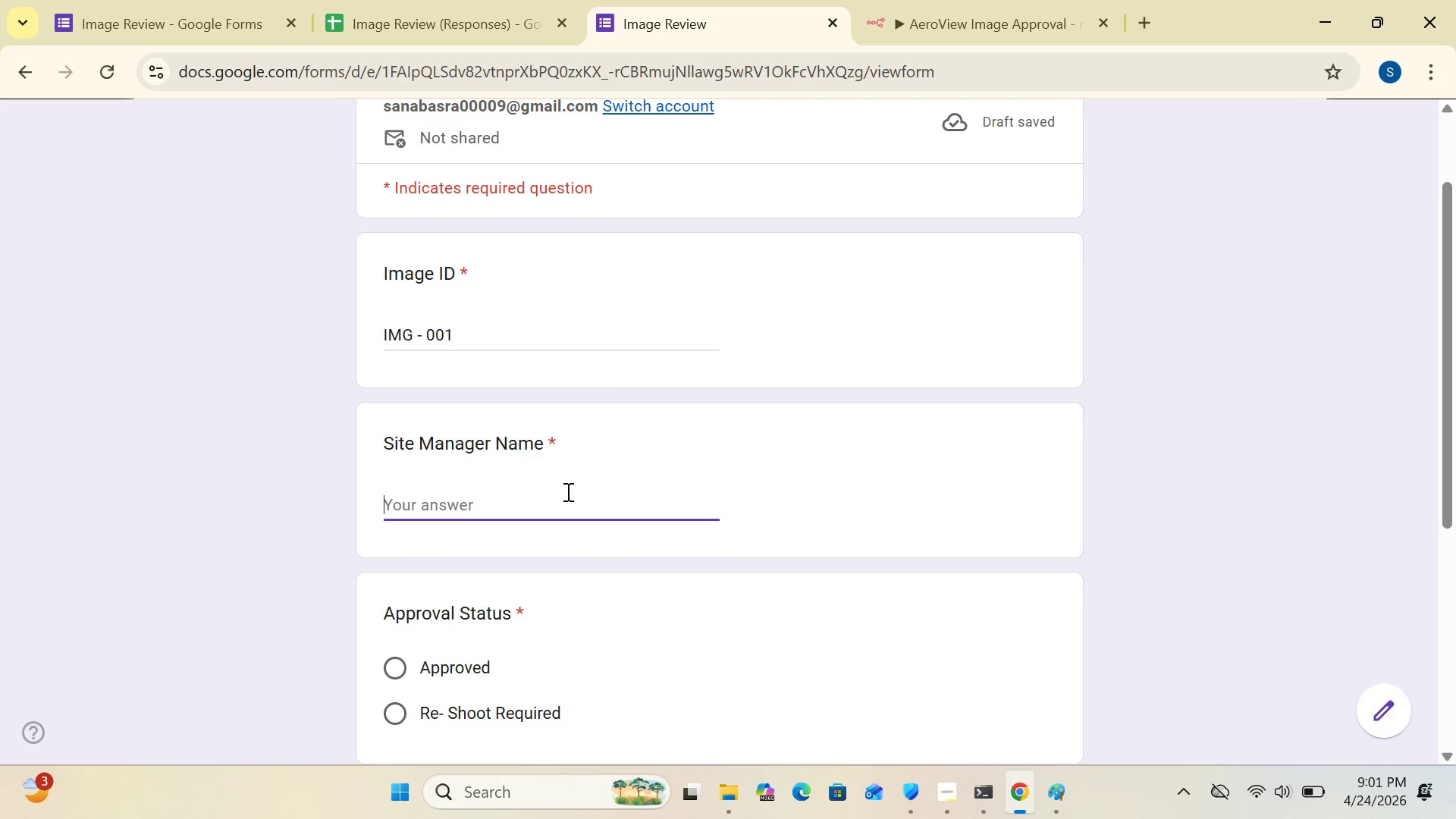 
type(John Smith)
 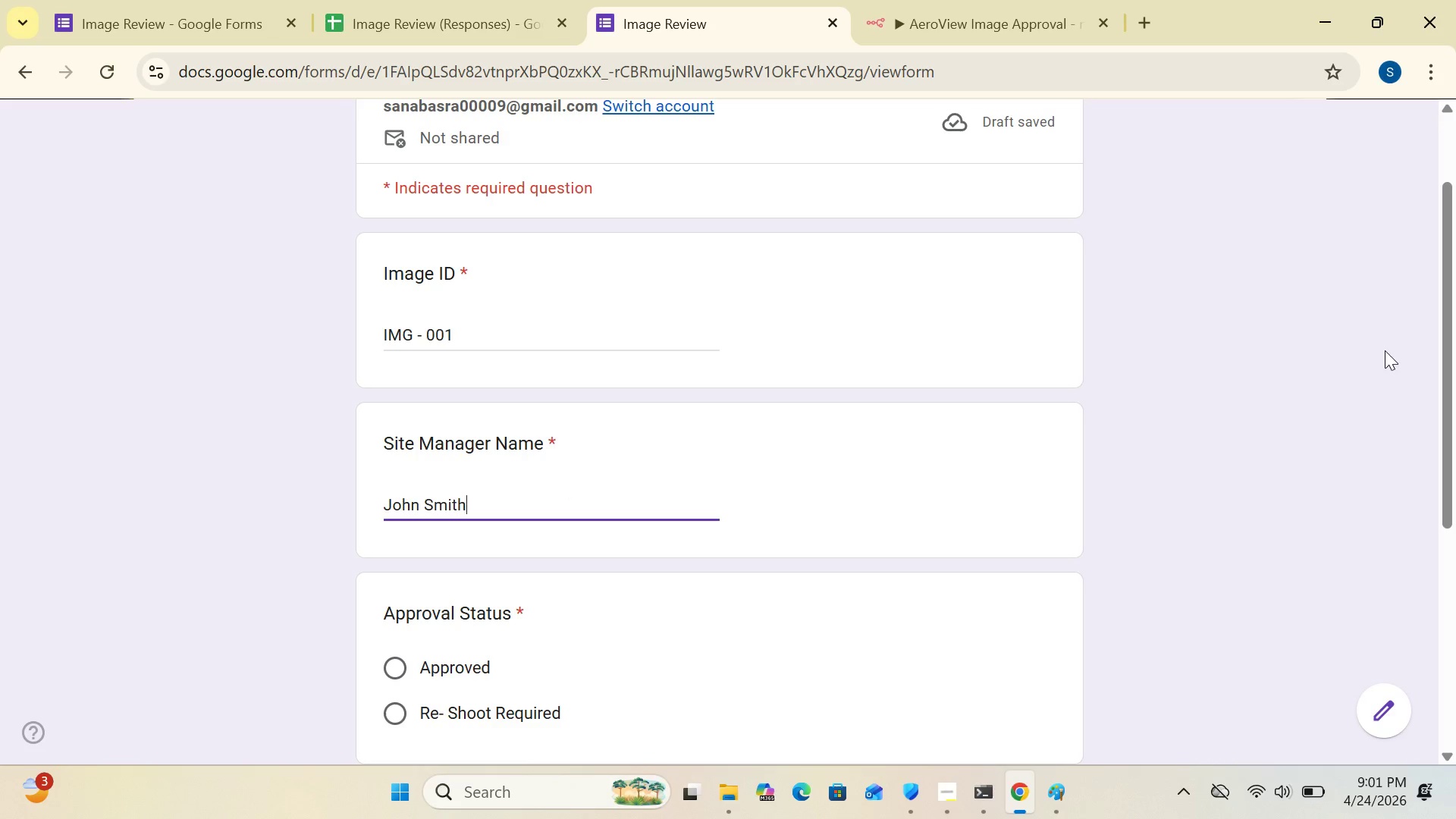 
left_click_drag(start_coordinate=[1446, 344], to_coordinate=[1455, 546])
 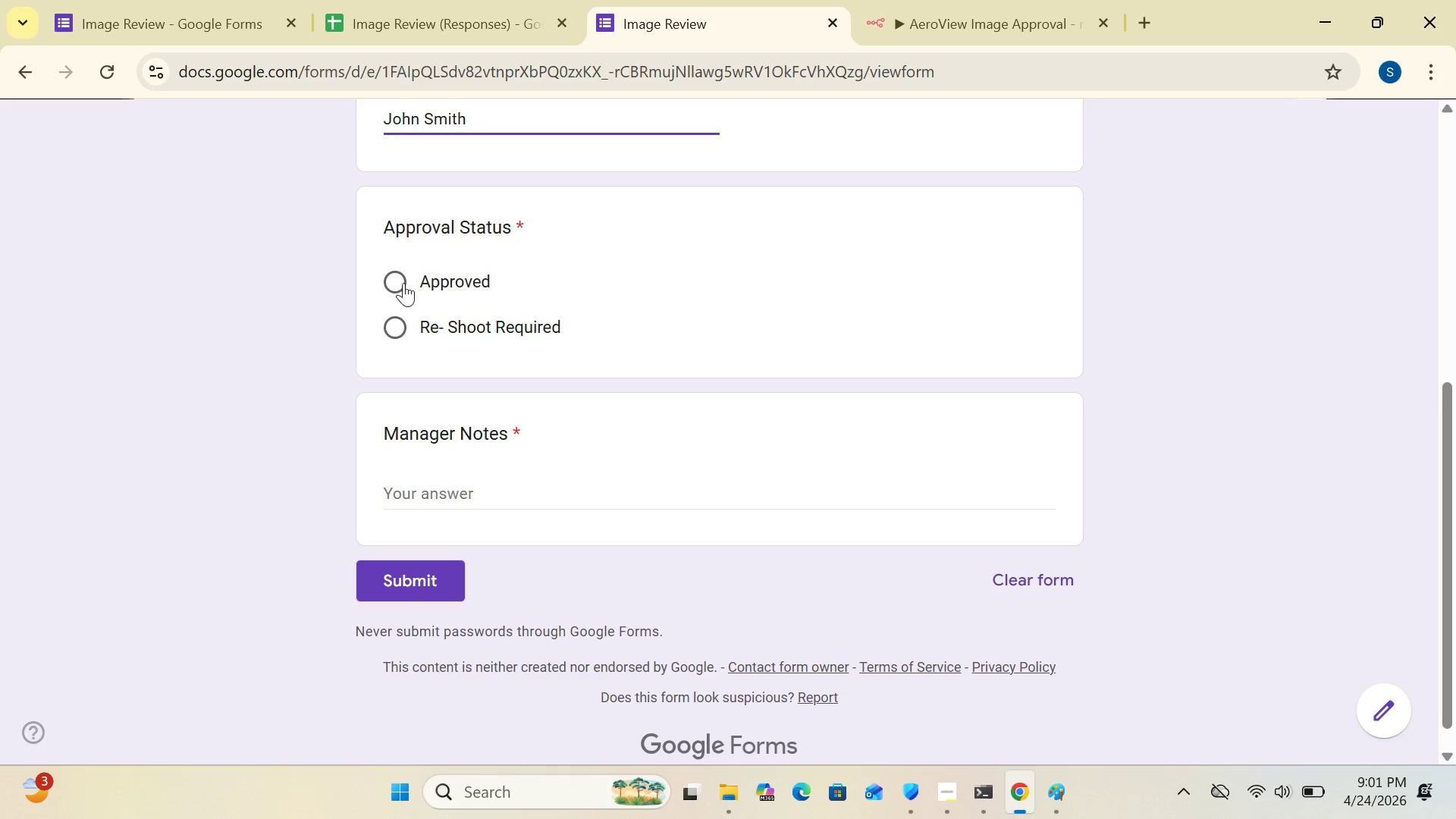 
left_click([392, 277])
 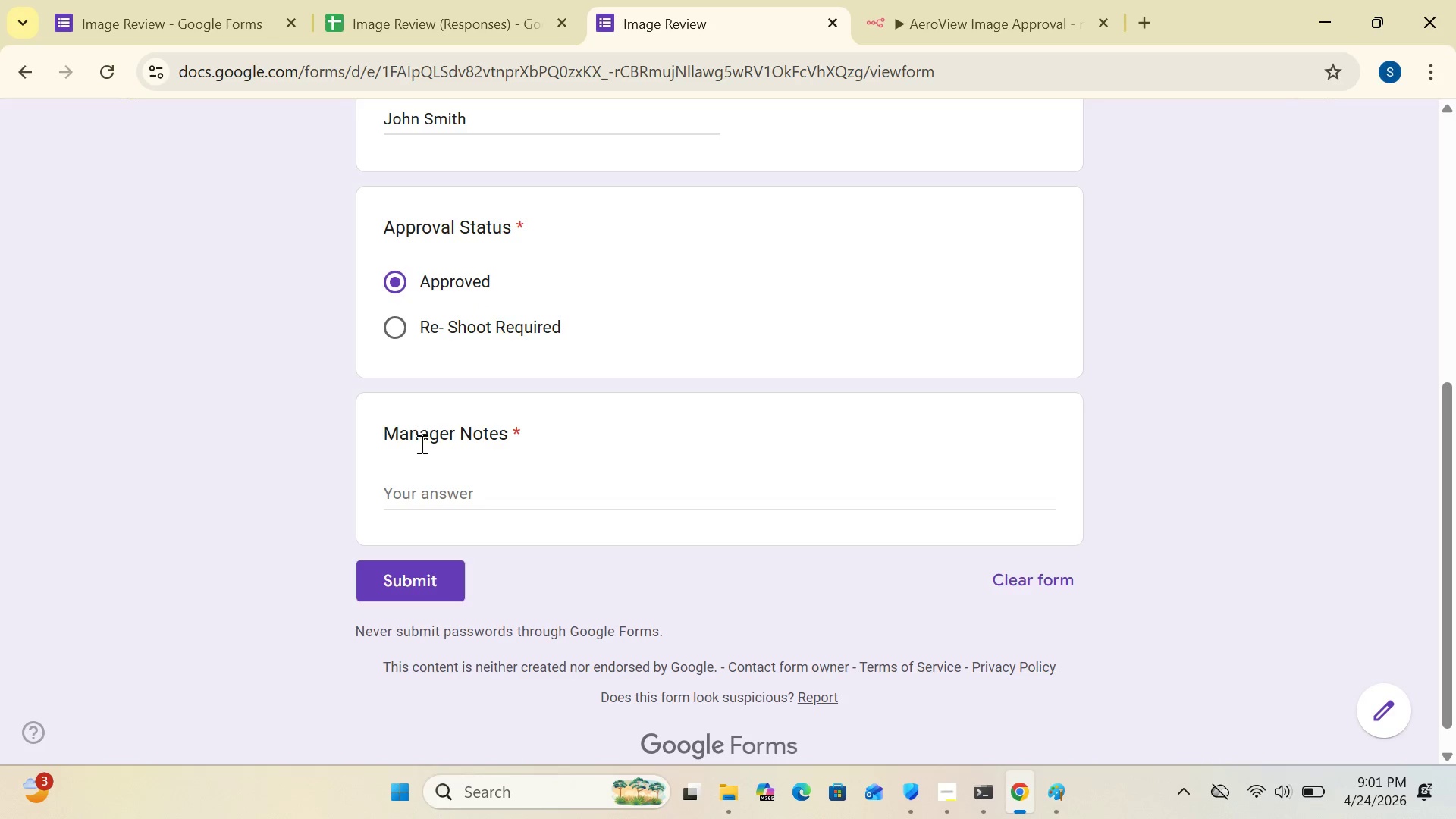 
wait(5.16)
 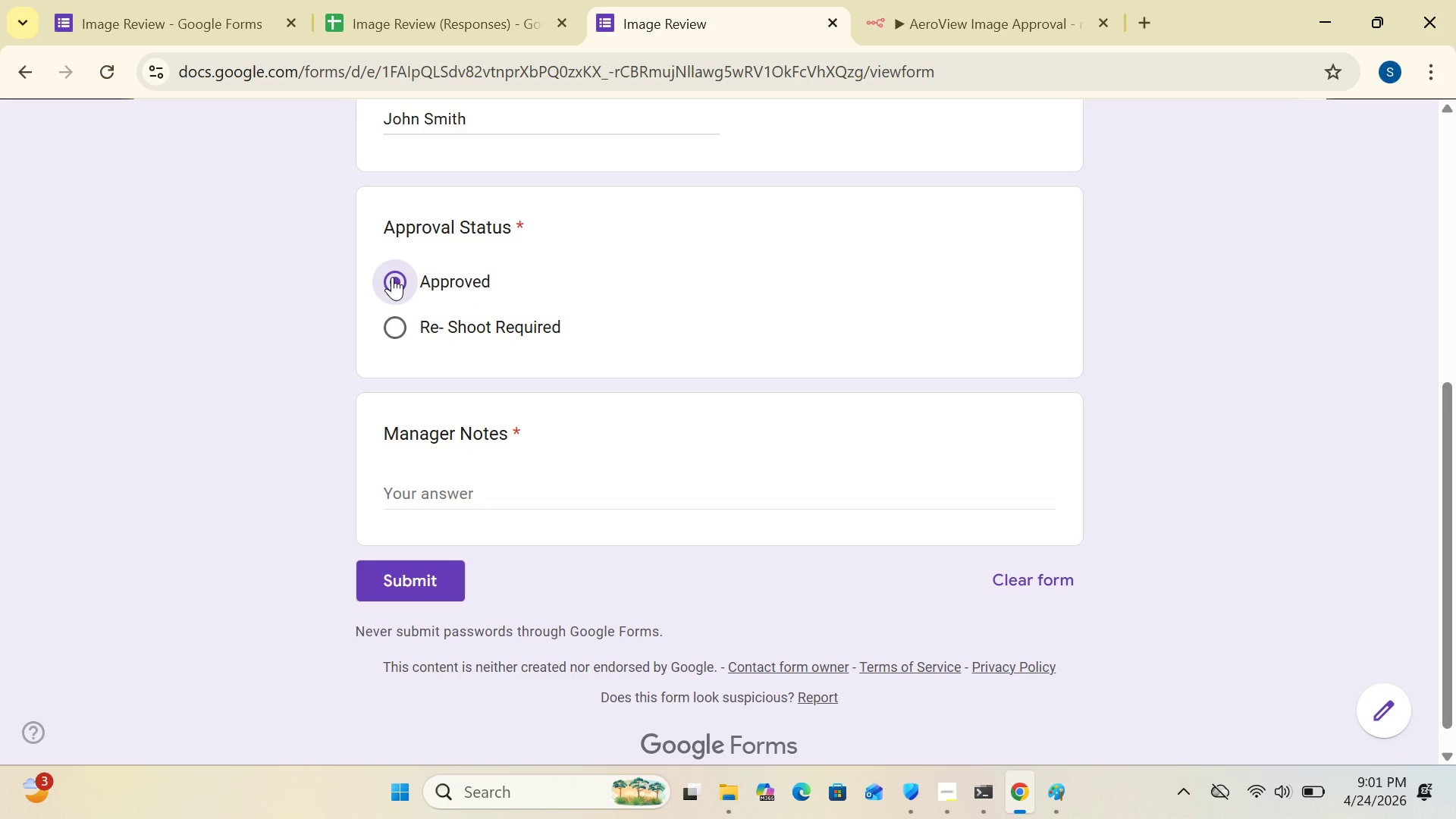 
left_click([422, 492])
 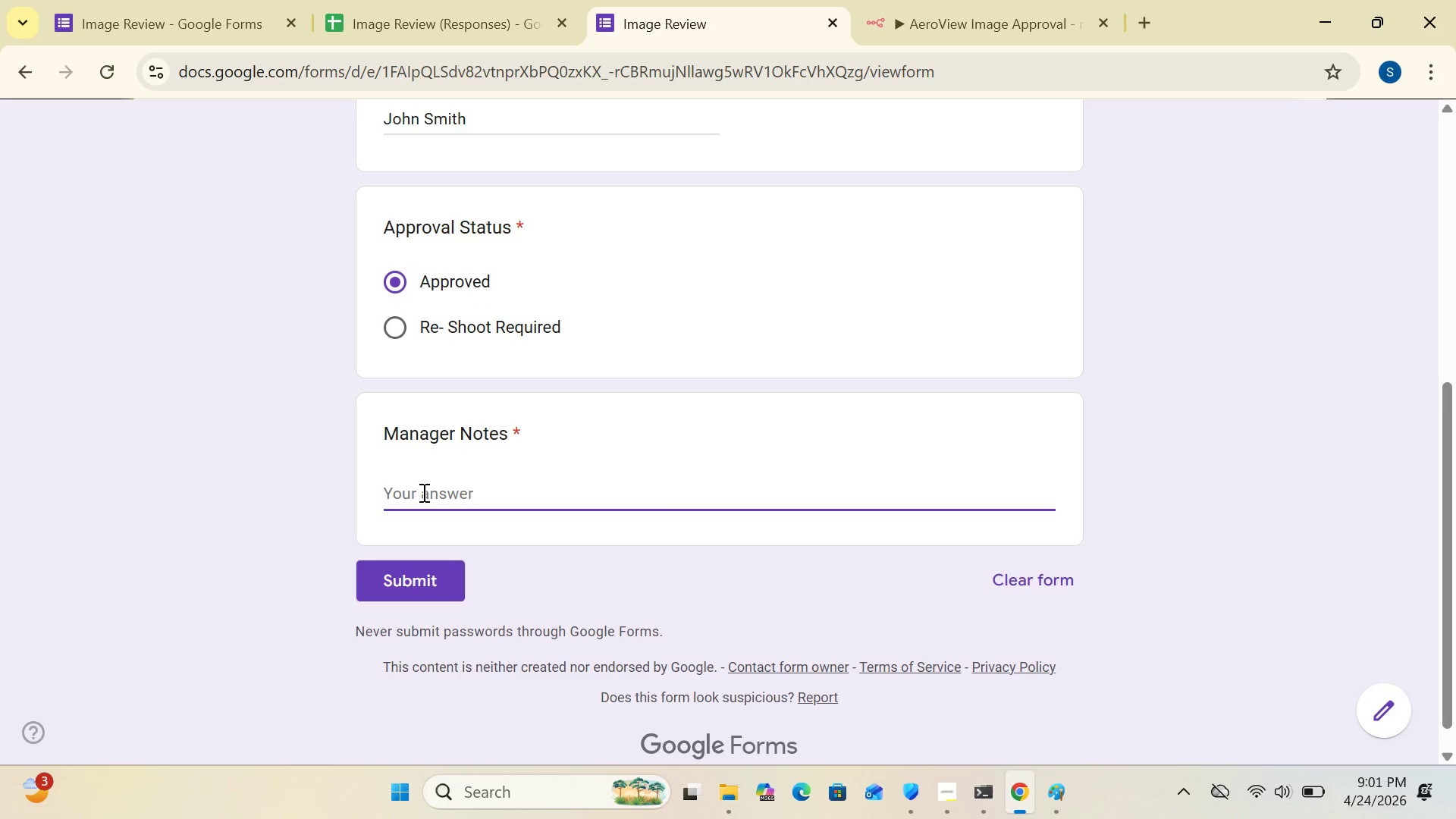 
type(All shots look good)
 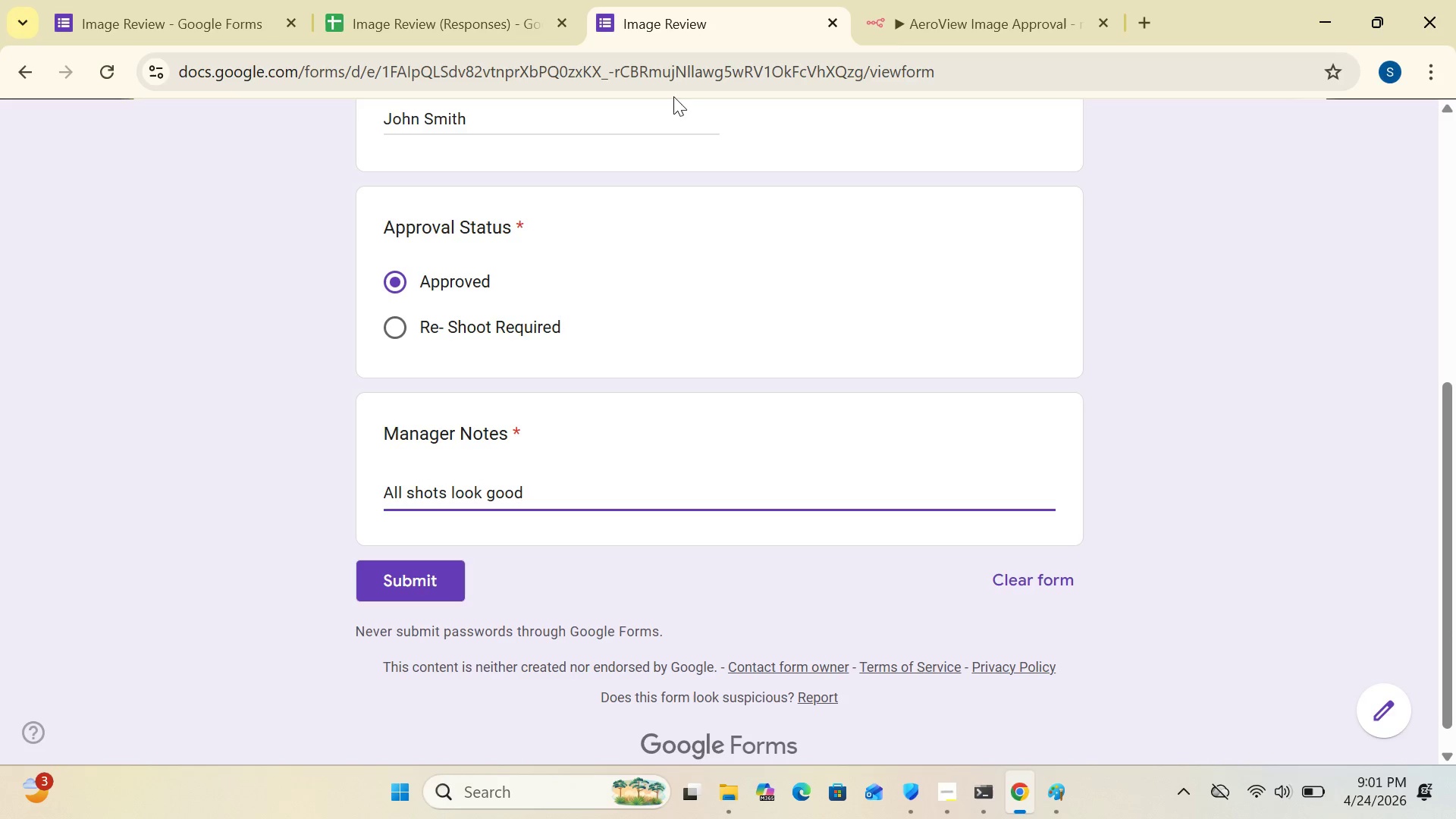 
left_click([950, 25])
 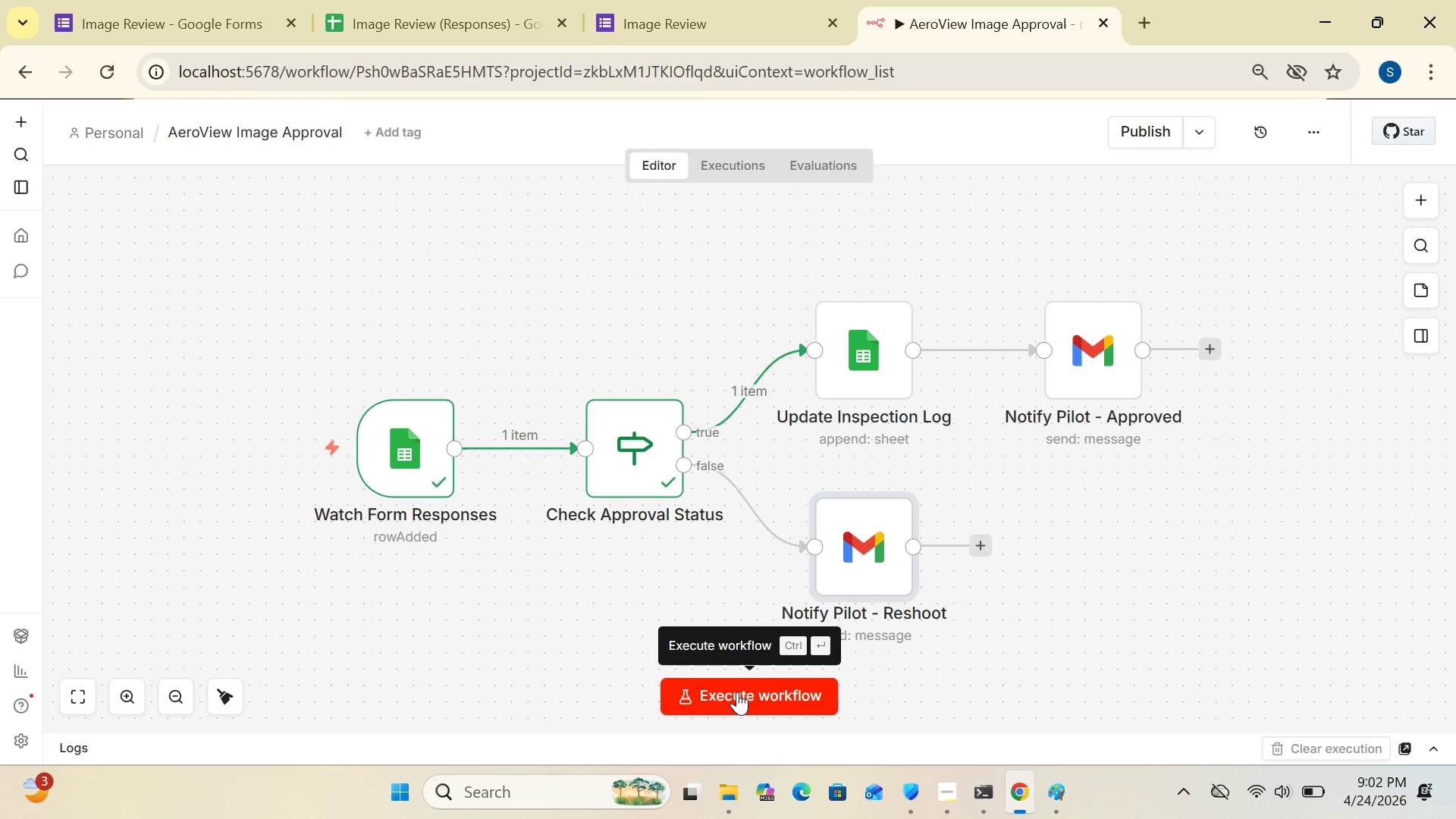 
left_click([737, 692])
 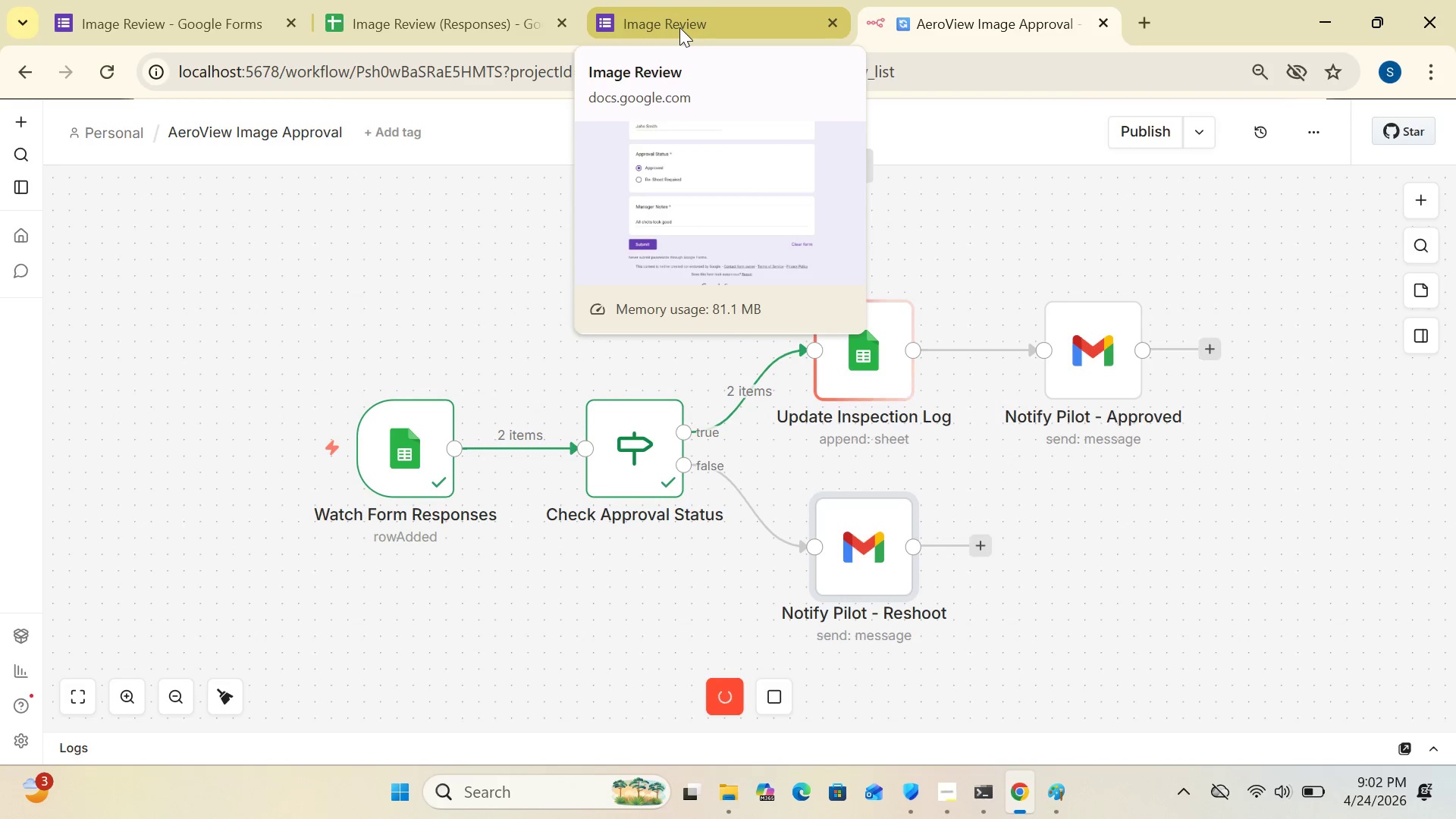 
wait(11.16)
 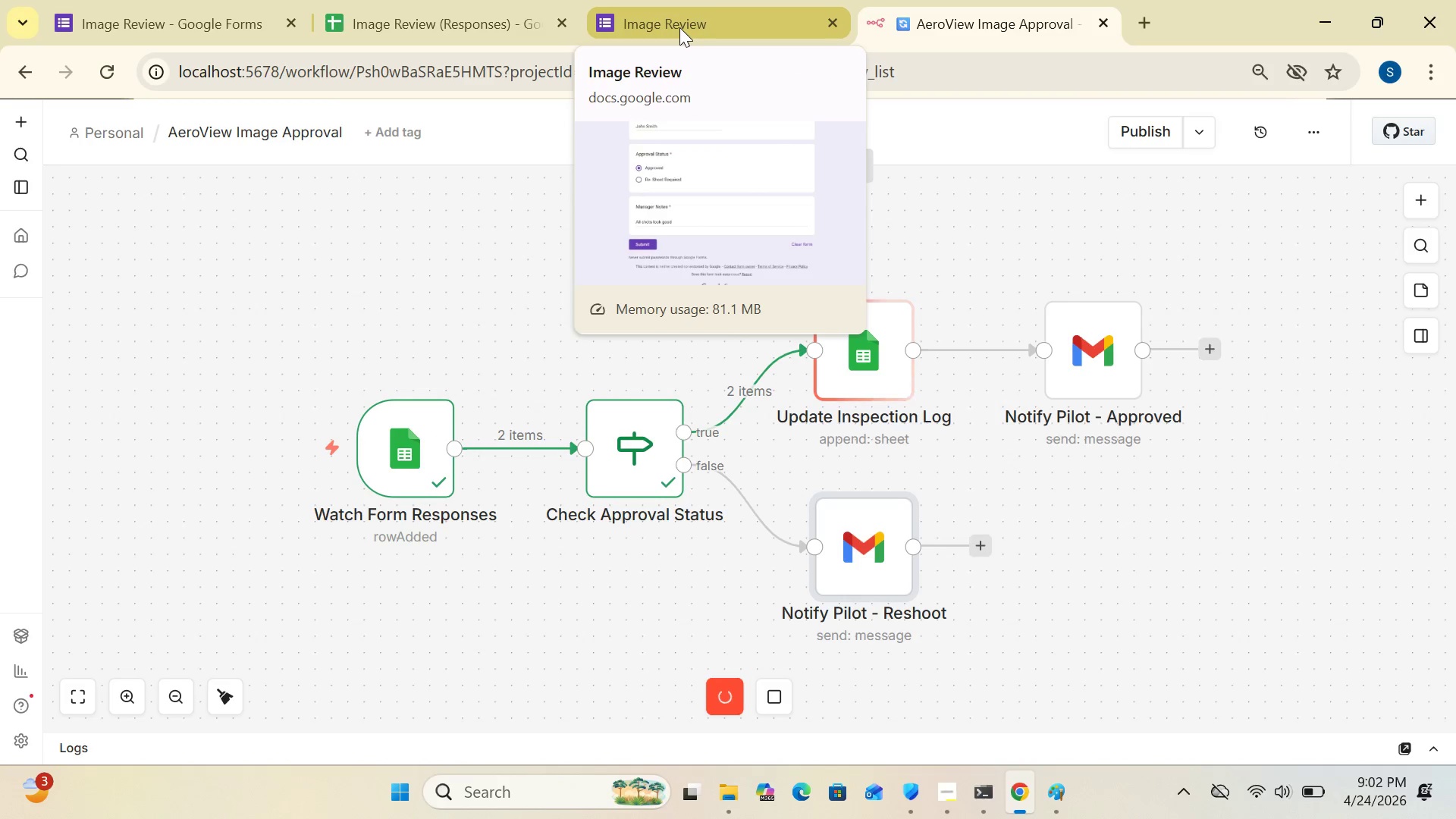 
left_click([679, 27])
 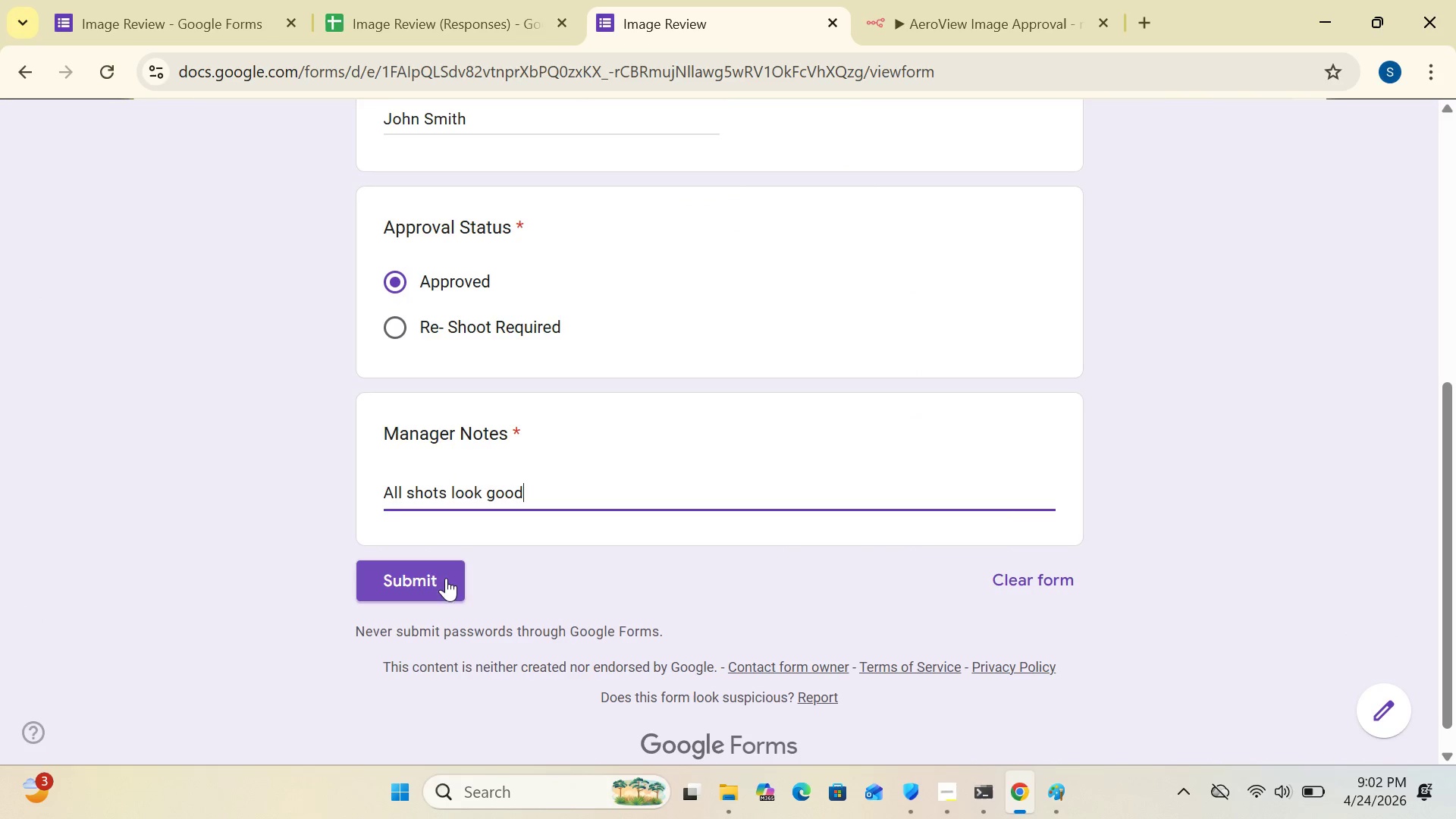 
left_click([435, 576])
 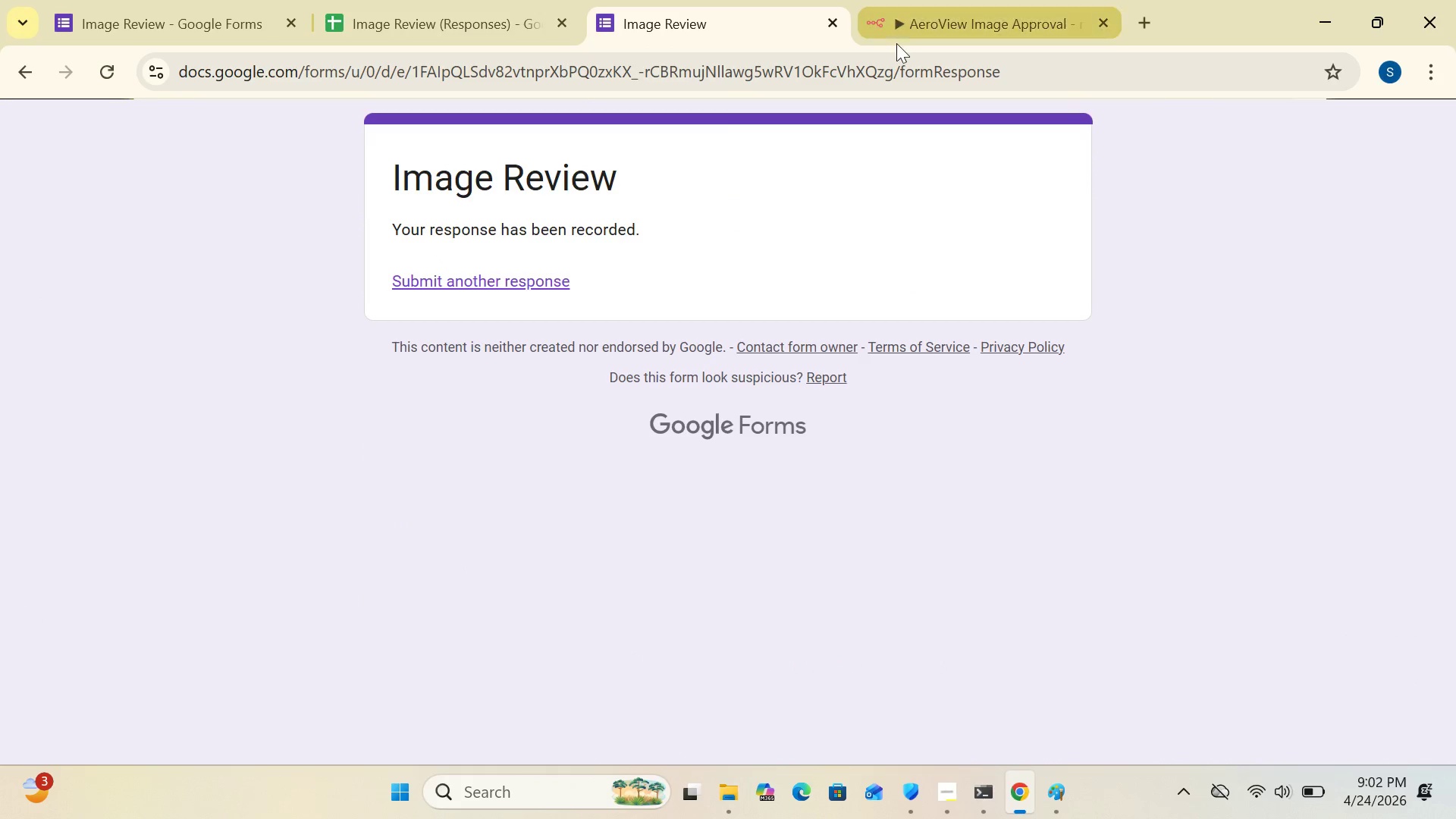 
left_click([924, 33])
 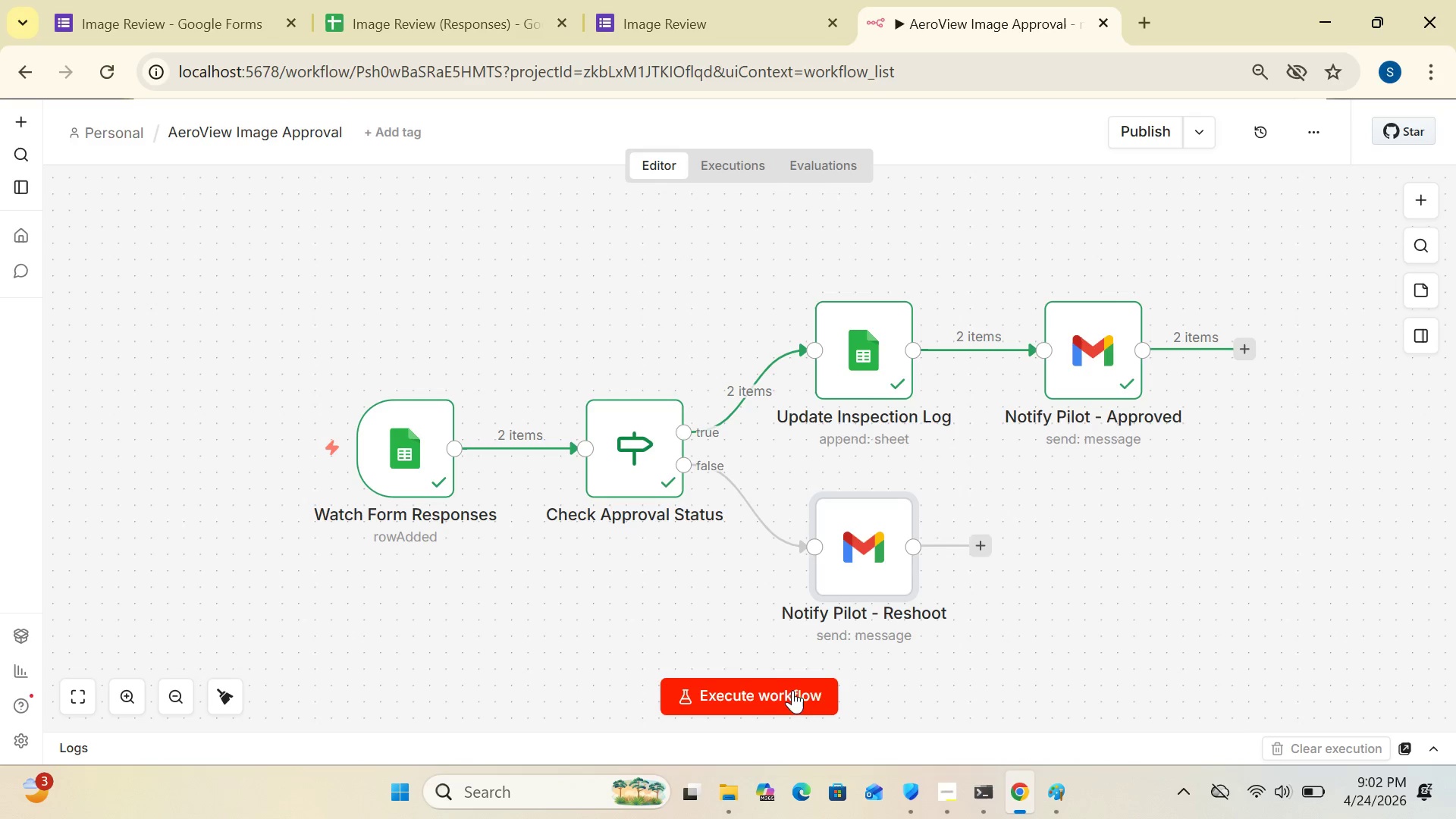 
left_click([789, 688])
 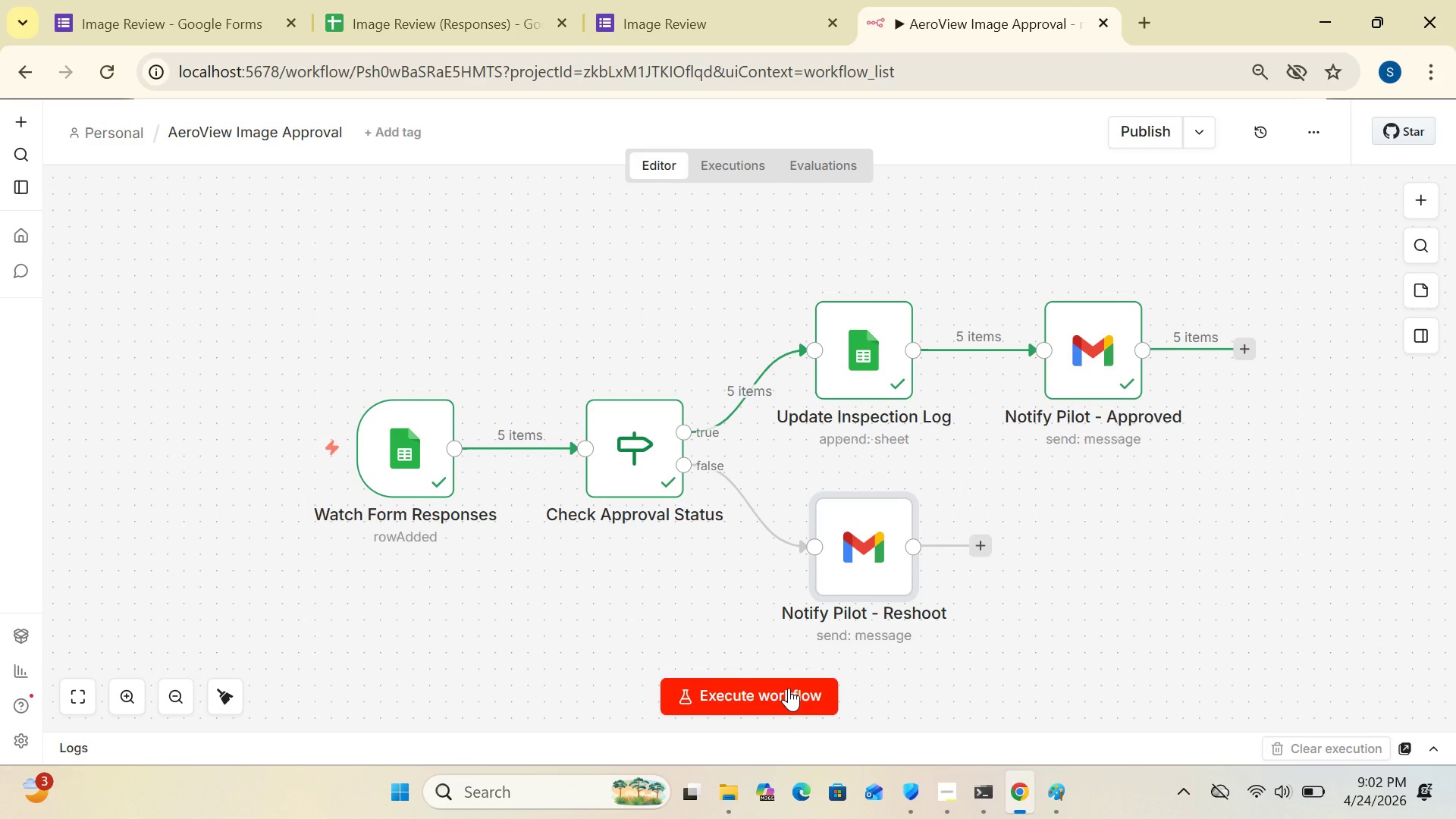 
wait(32.28)
 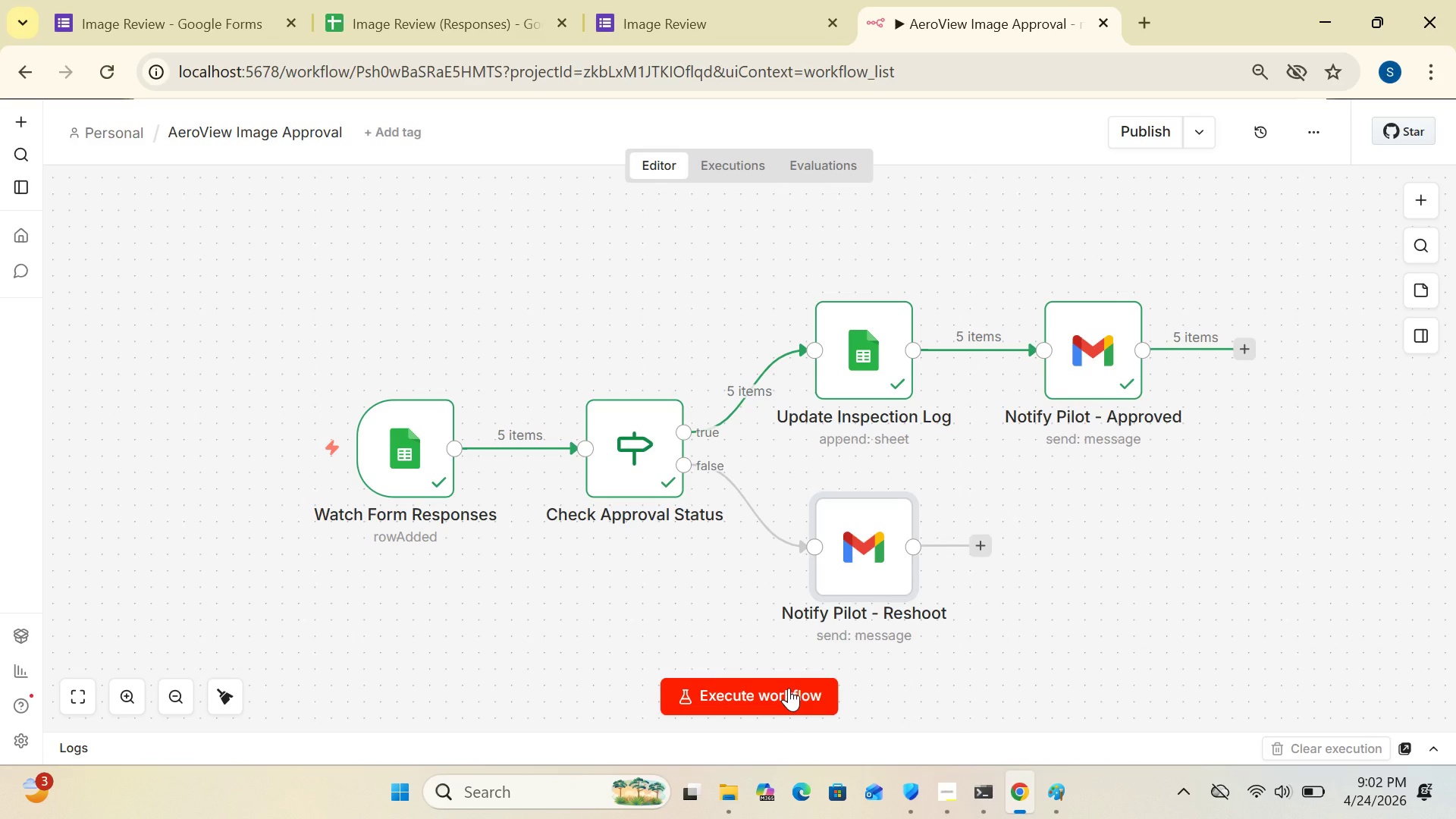 
double_click([426, 460])
 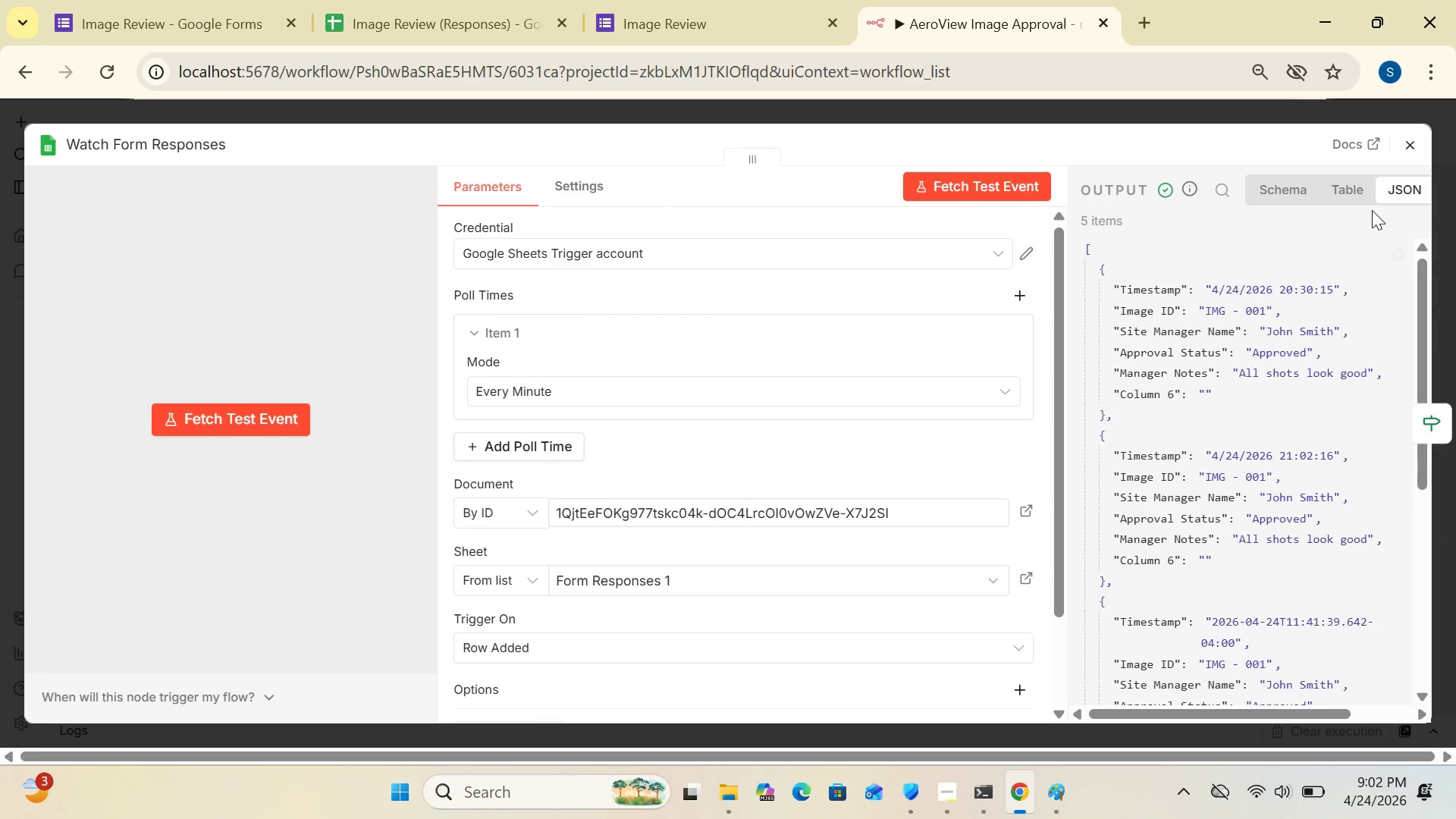 
left_click([1409, 144])
 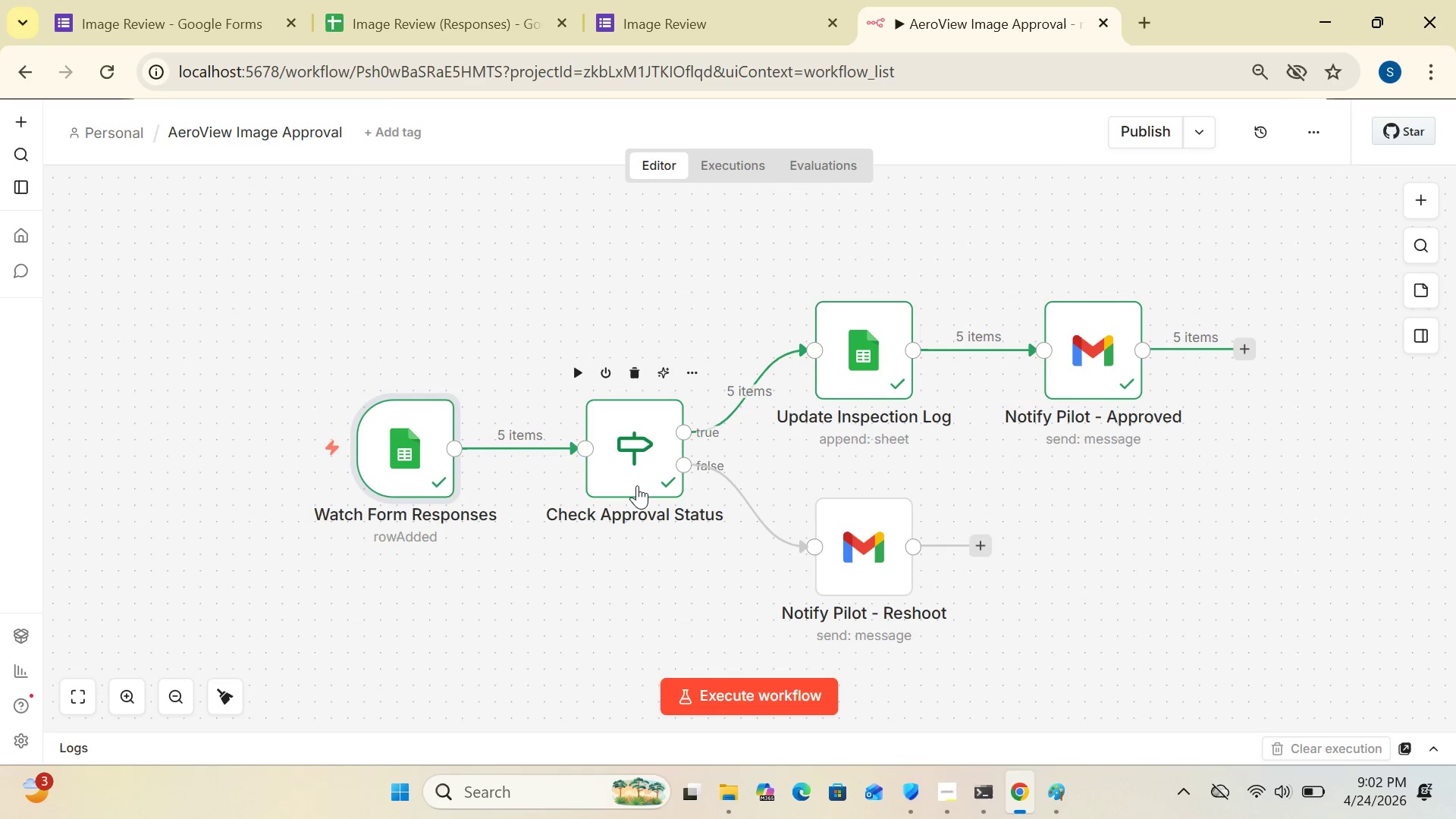 
double_click([637, 485])
 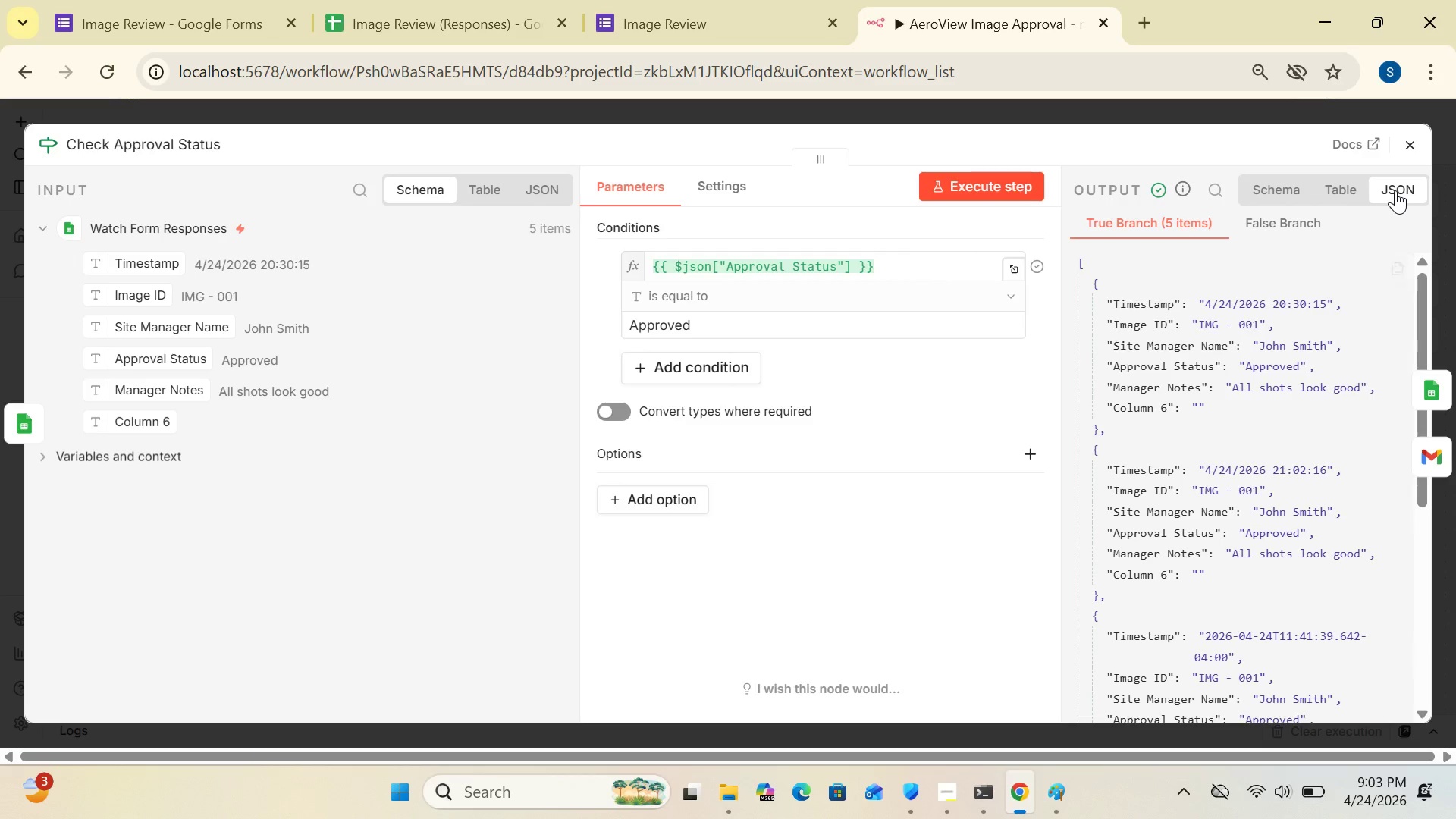 
left_click([1406, 146])
 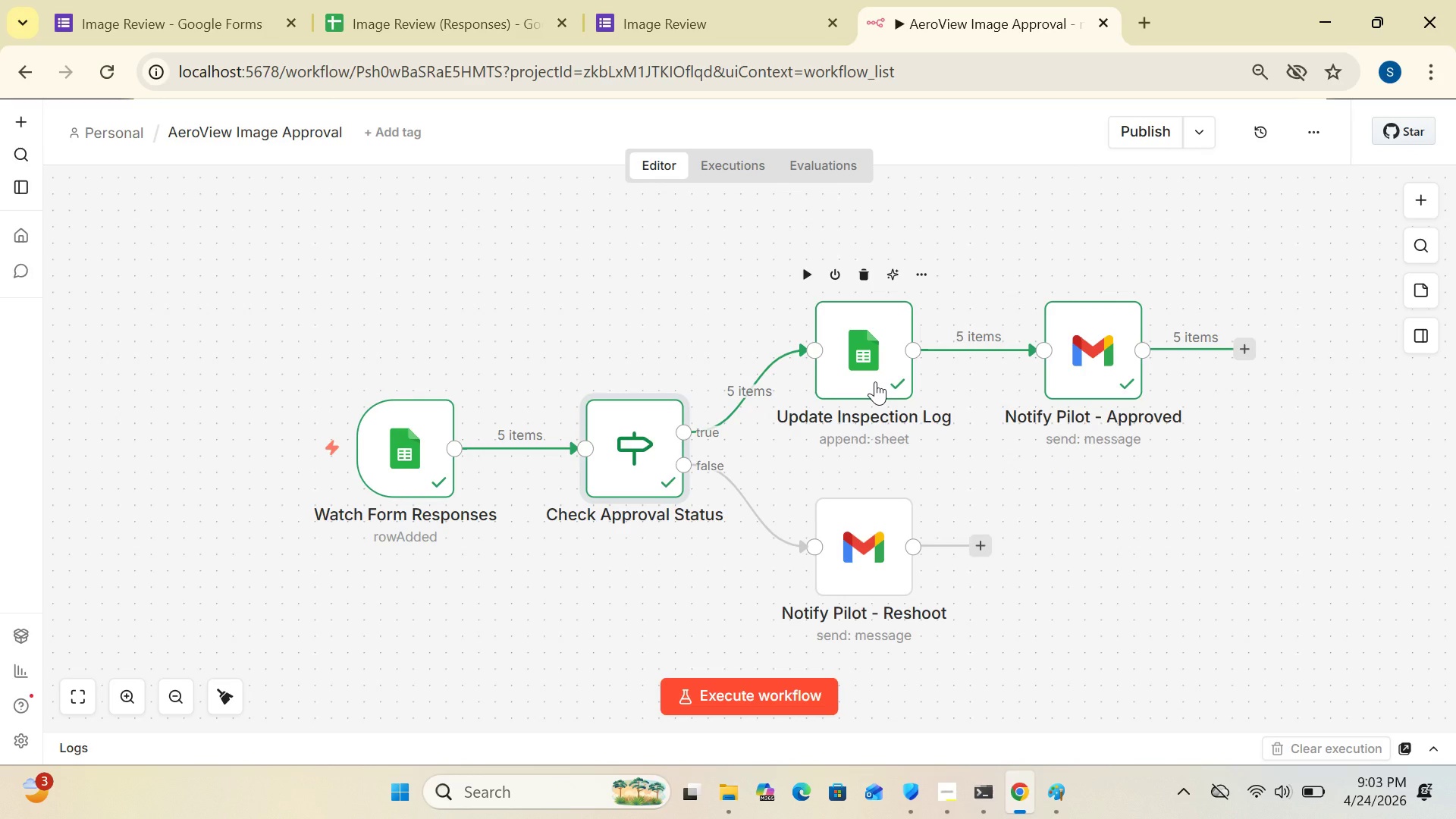 
double_click([875, 381])
 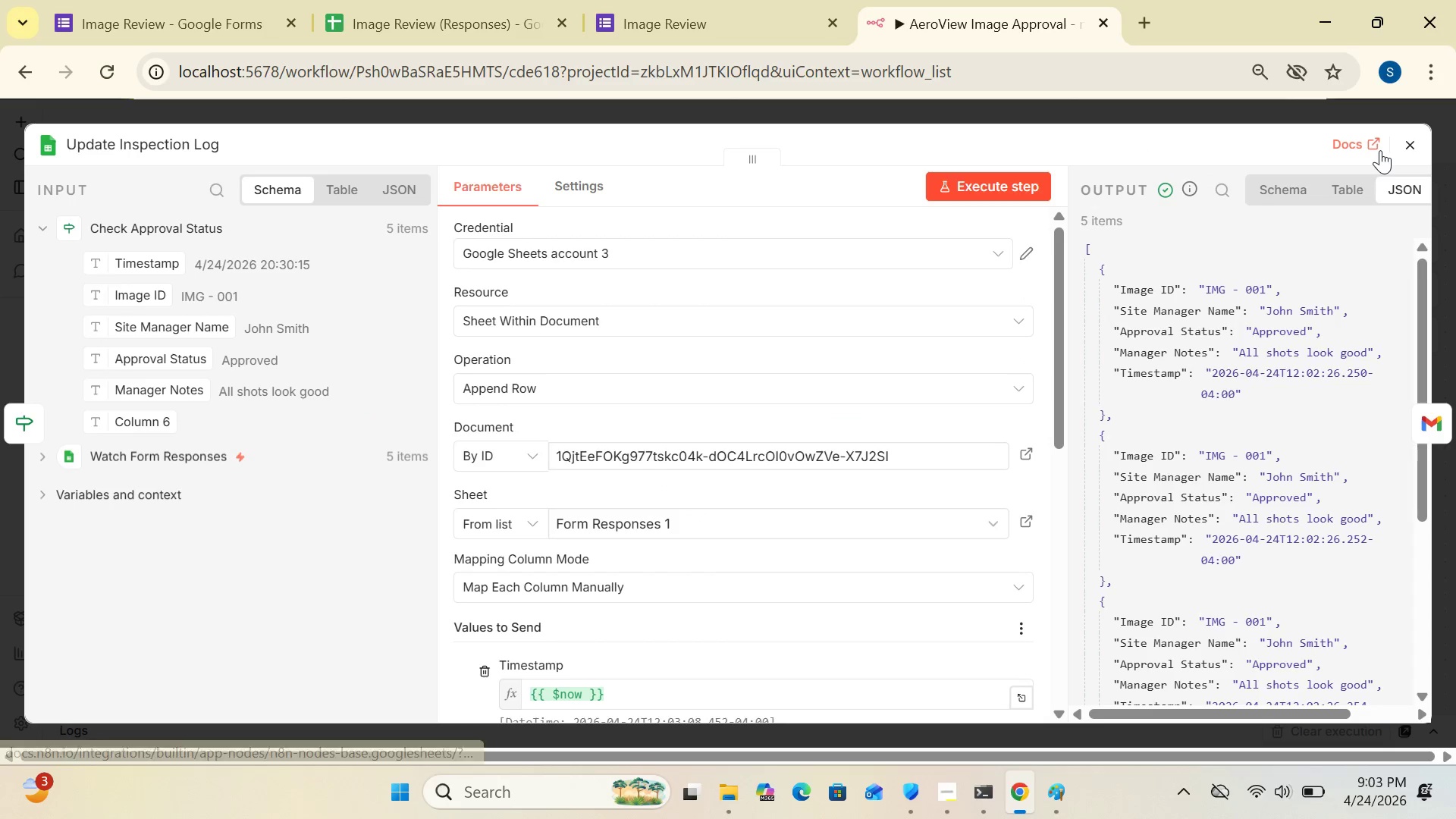 
left_click([1404, 148])
 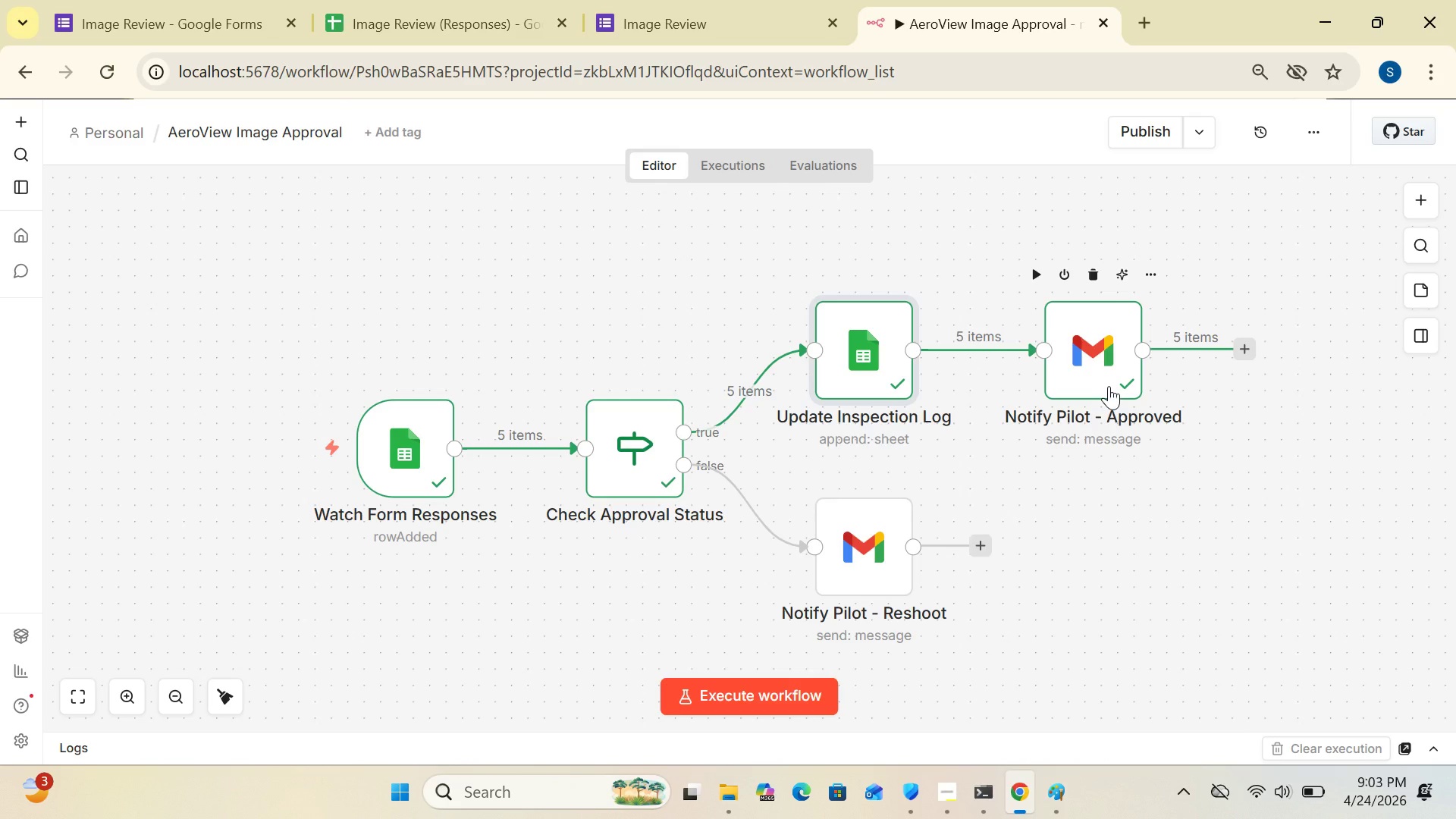 
wait(9.08)
 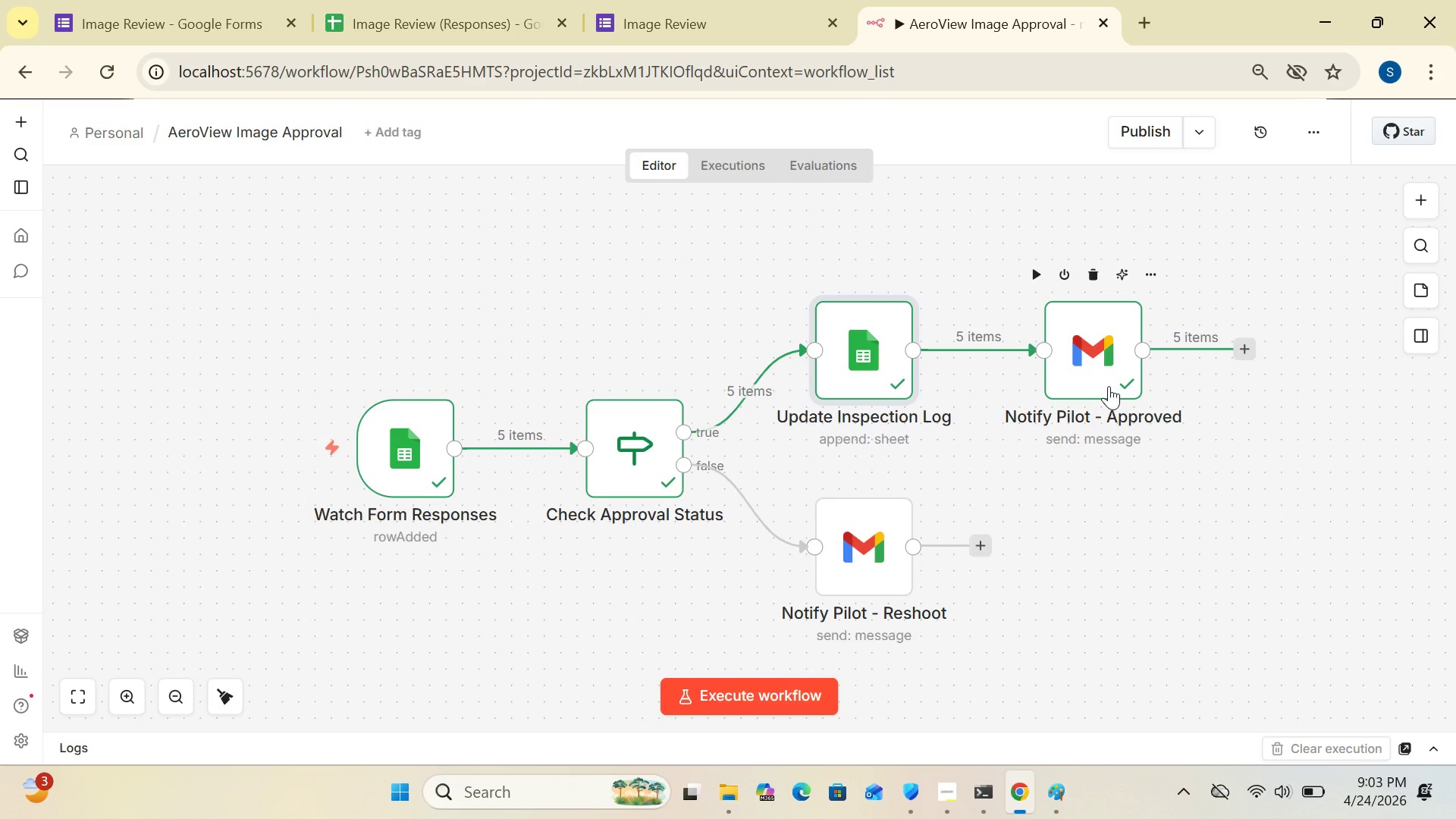 
left_click([1103, 377])
 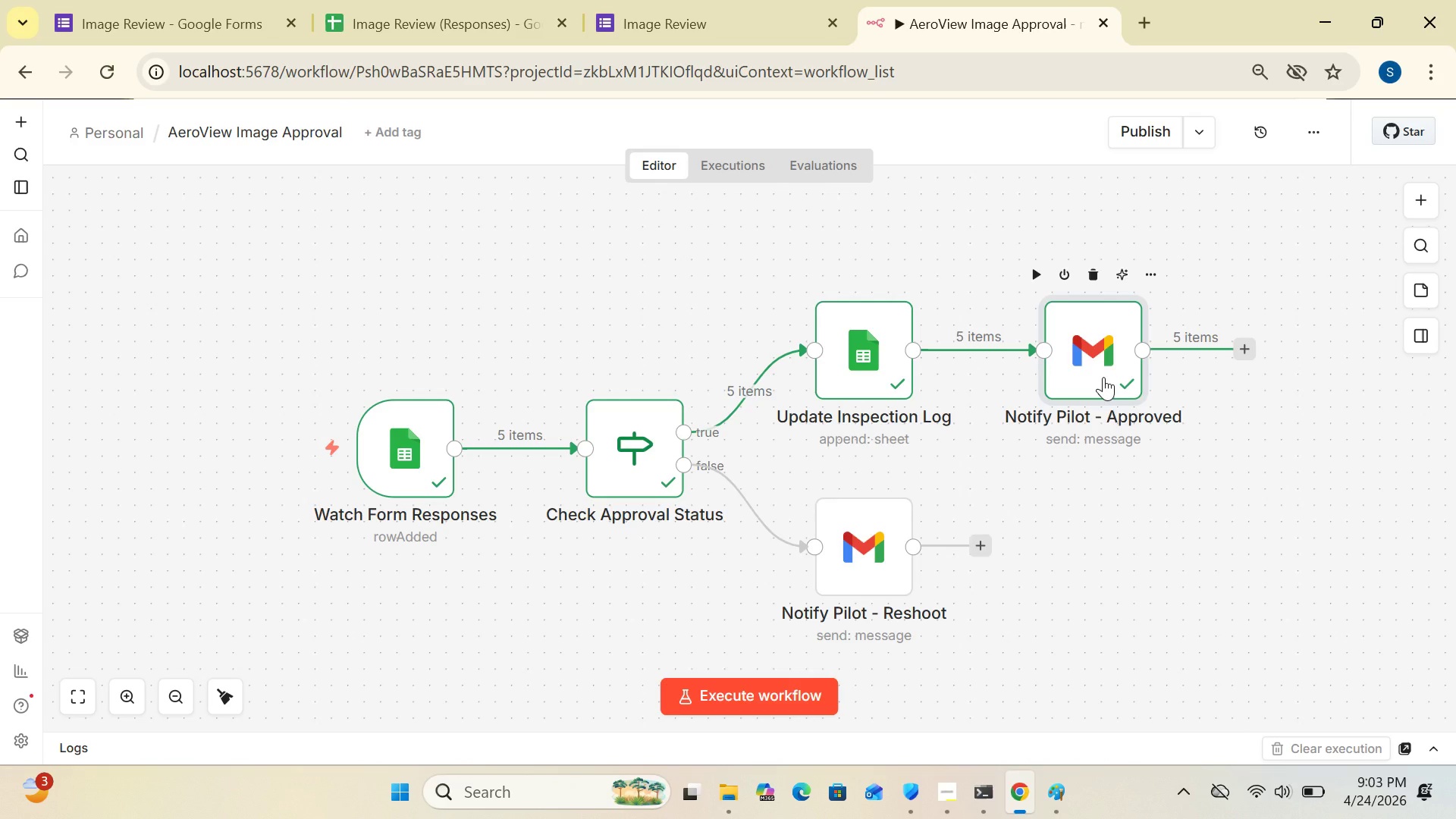 
double_click([1103, 377])
 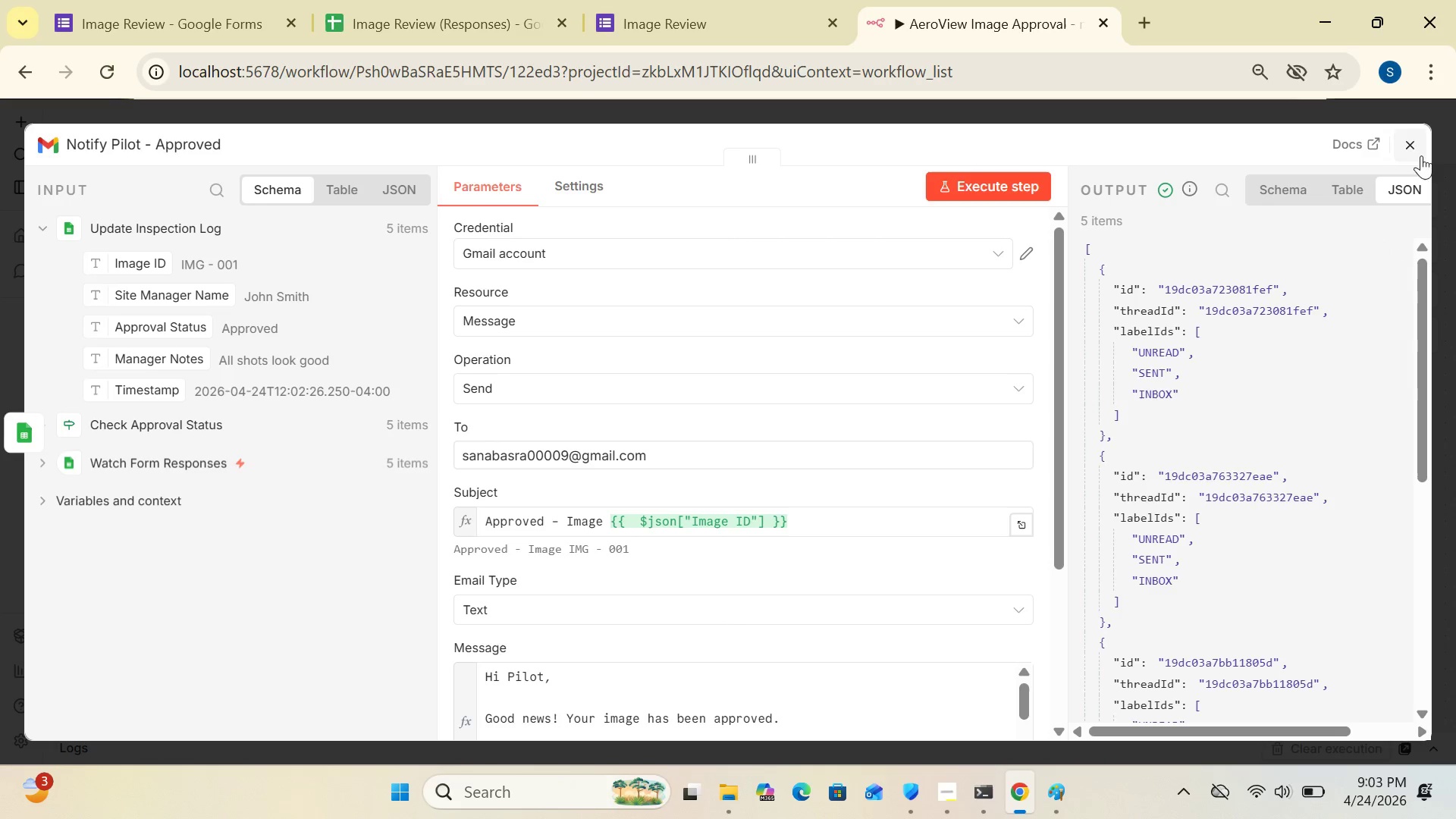 
left_click([1413, 148])
 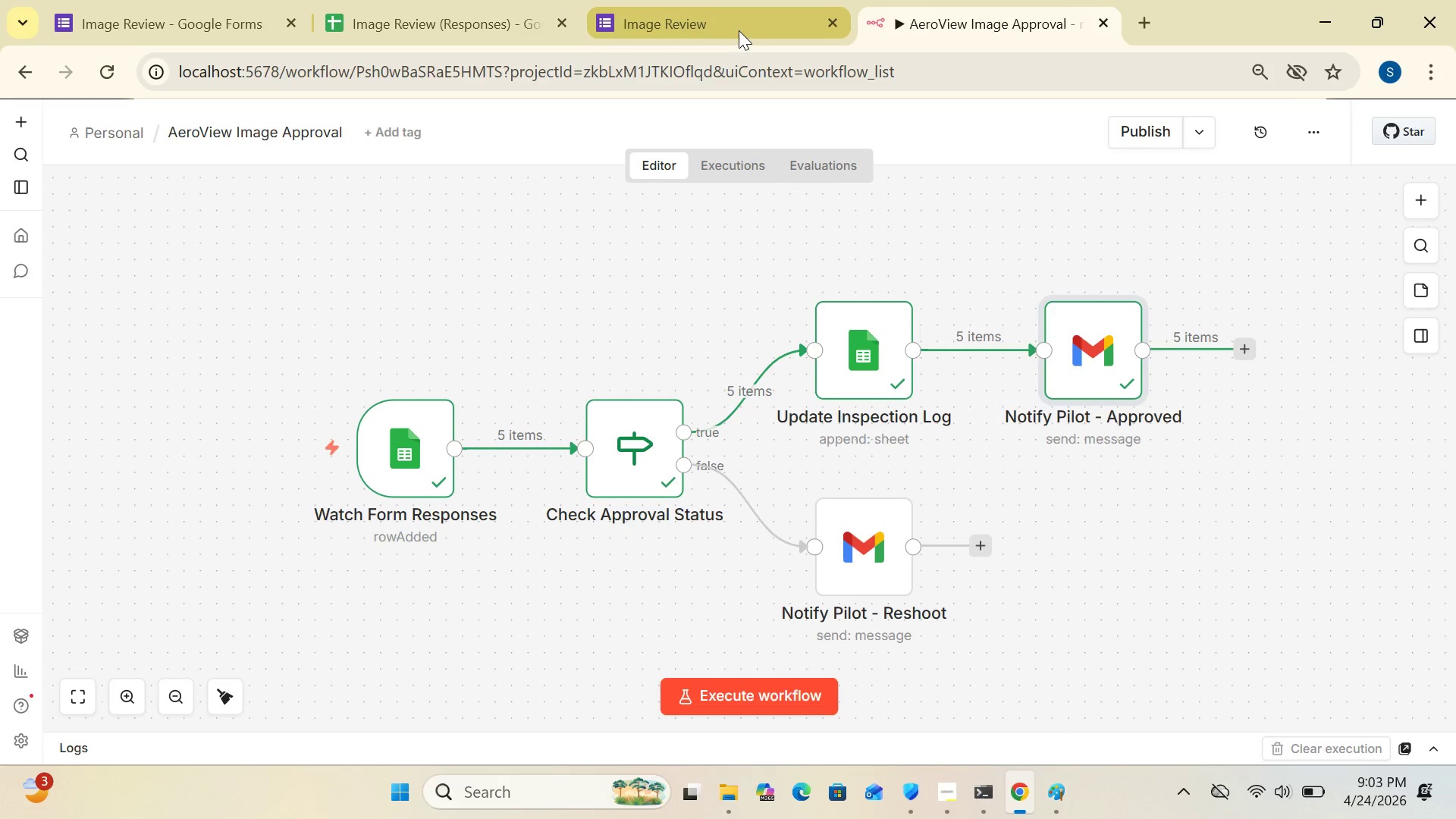 
wait(6.33)
 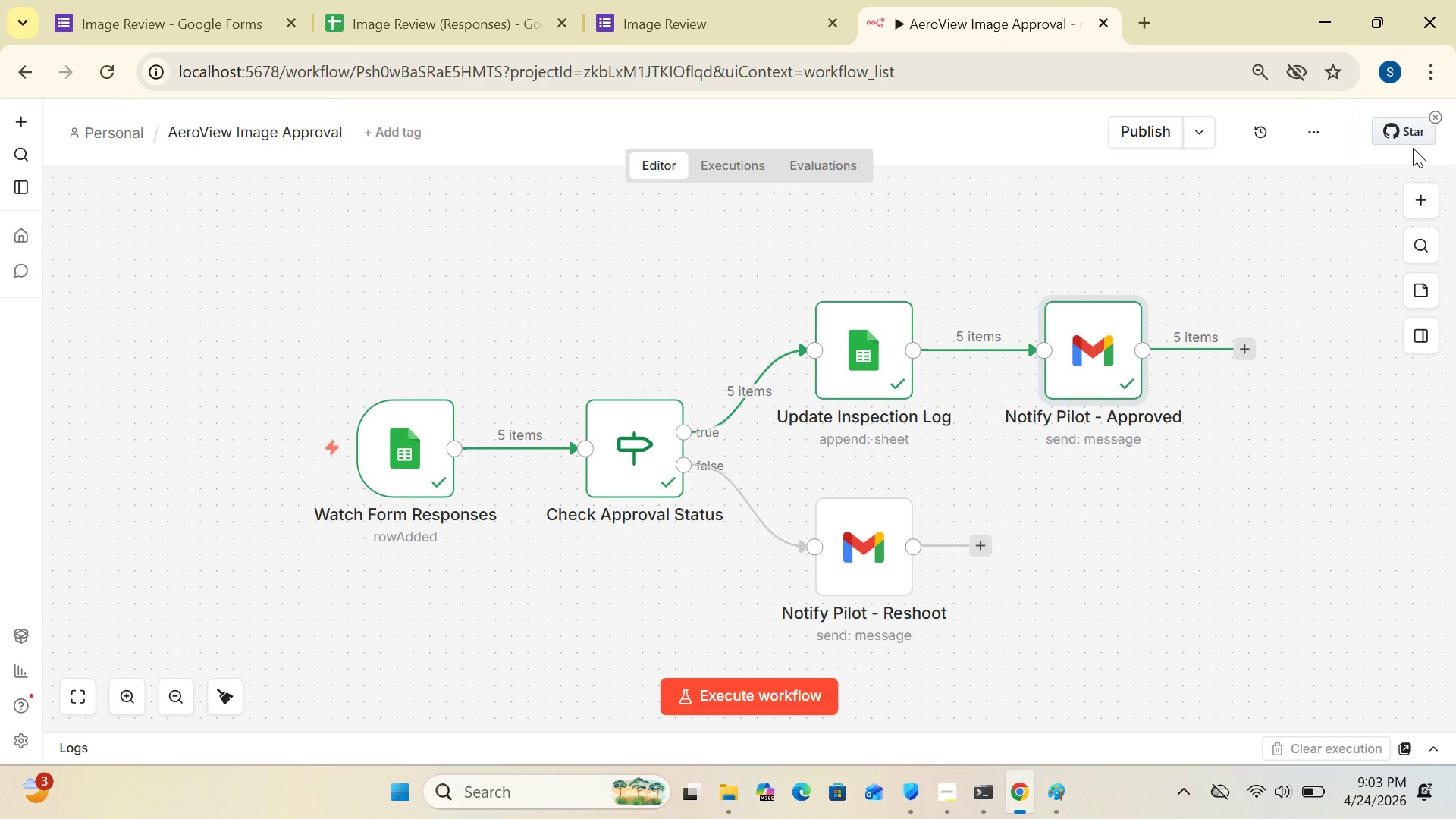 
left_click([469, 25])
 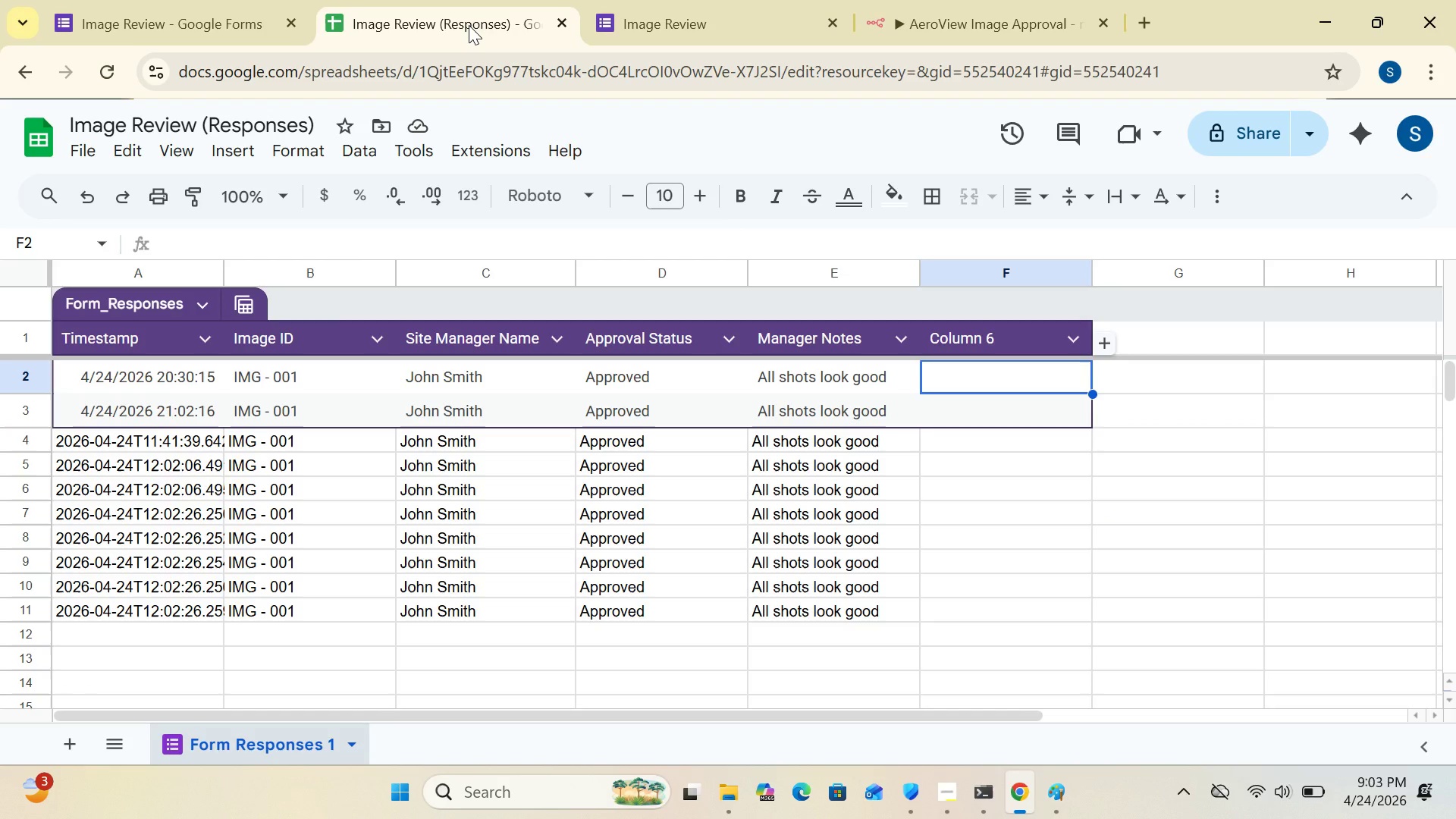 
wait(8.08)
 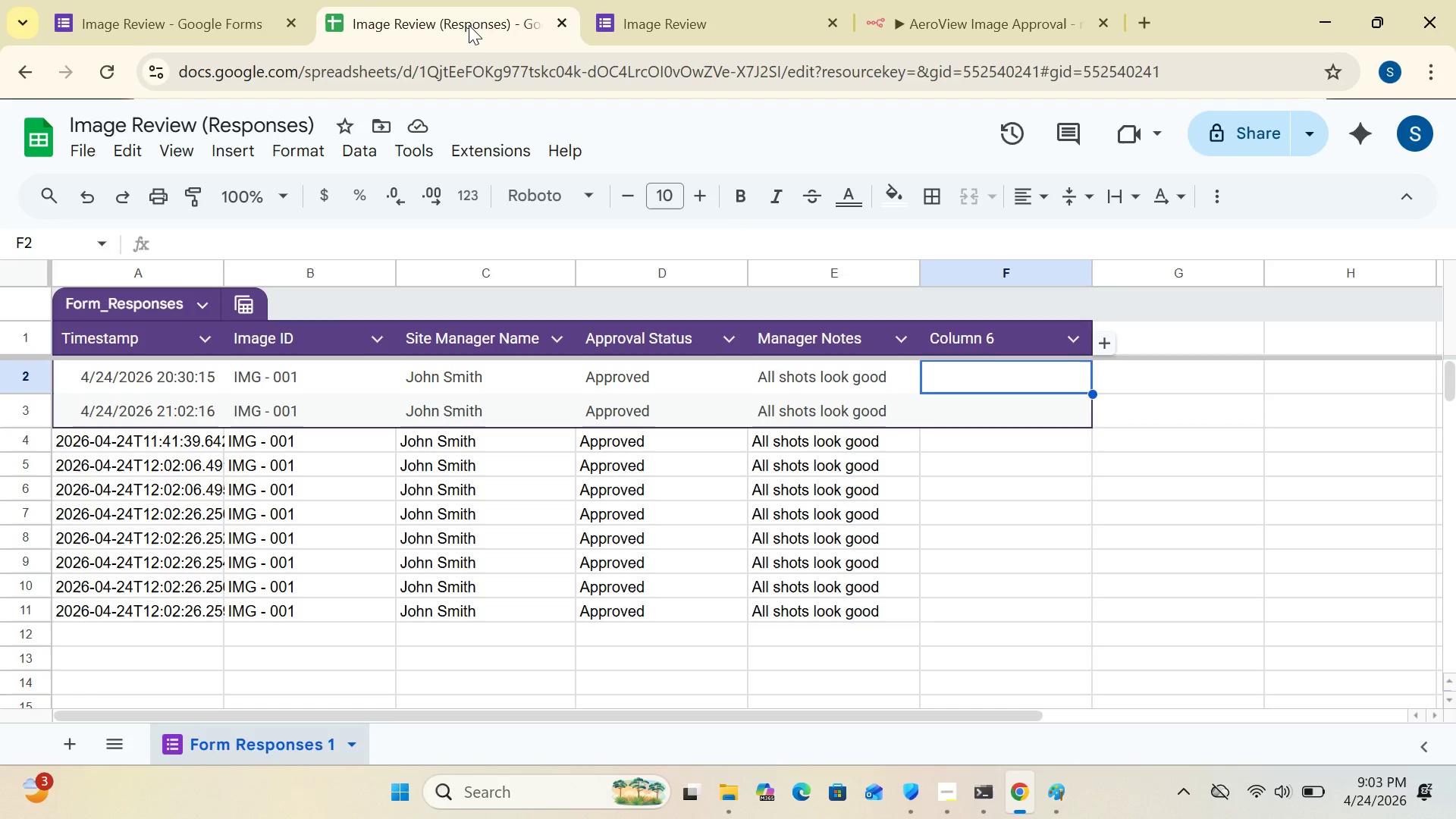 
left_click([625, 29])
 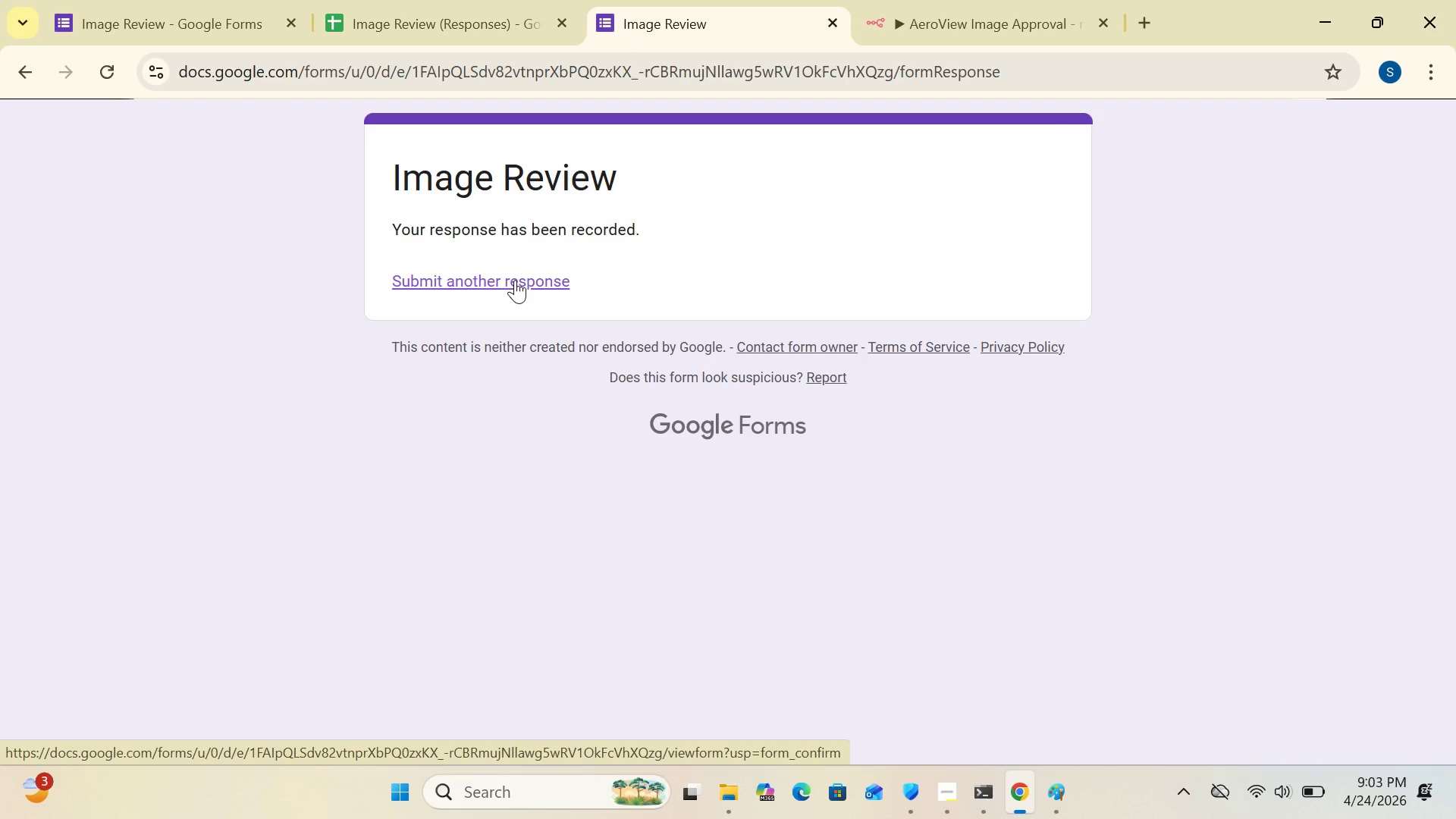 
wait(8.72)
 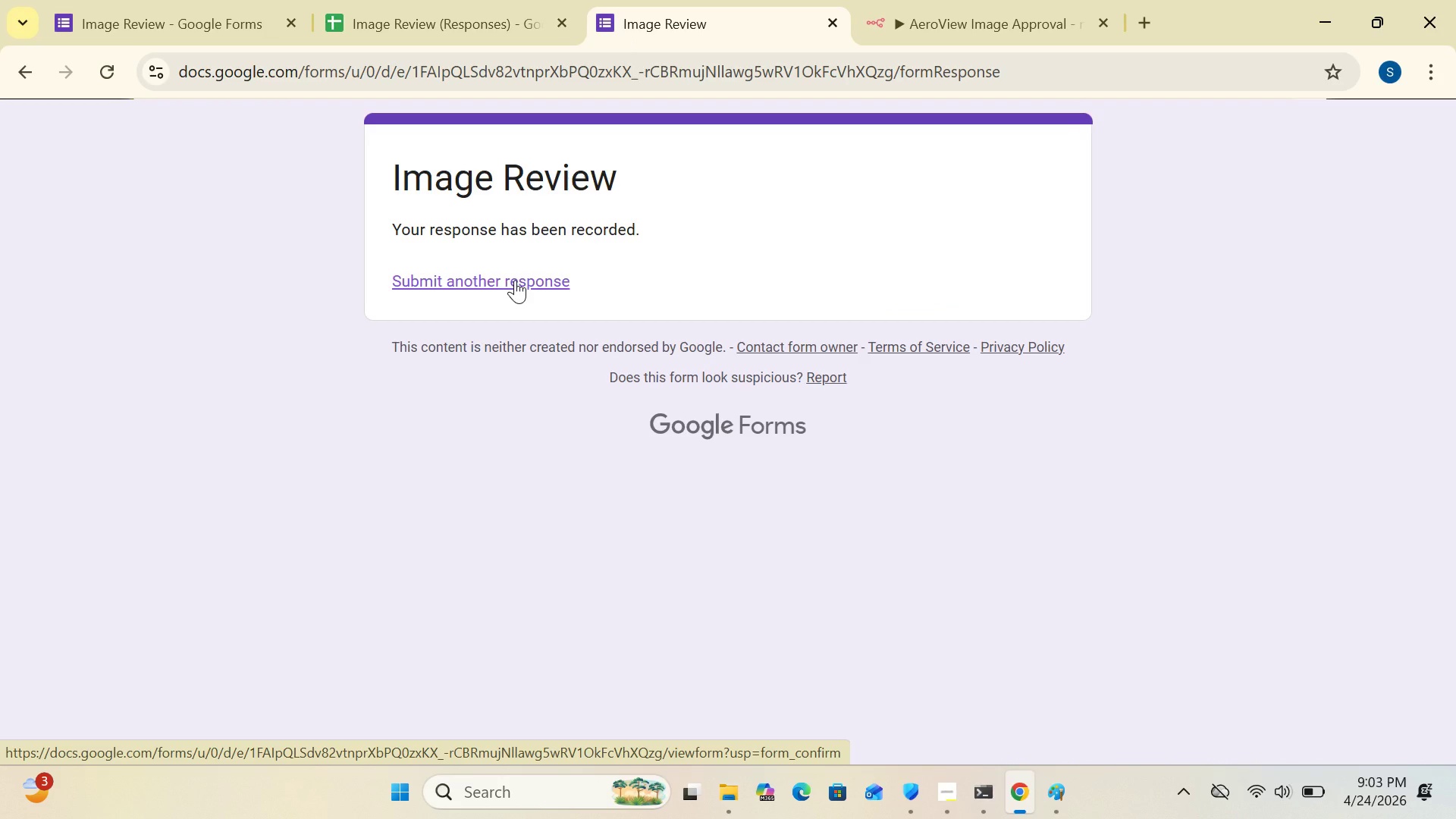 
left_click([501, 280])
 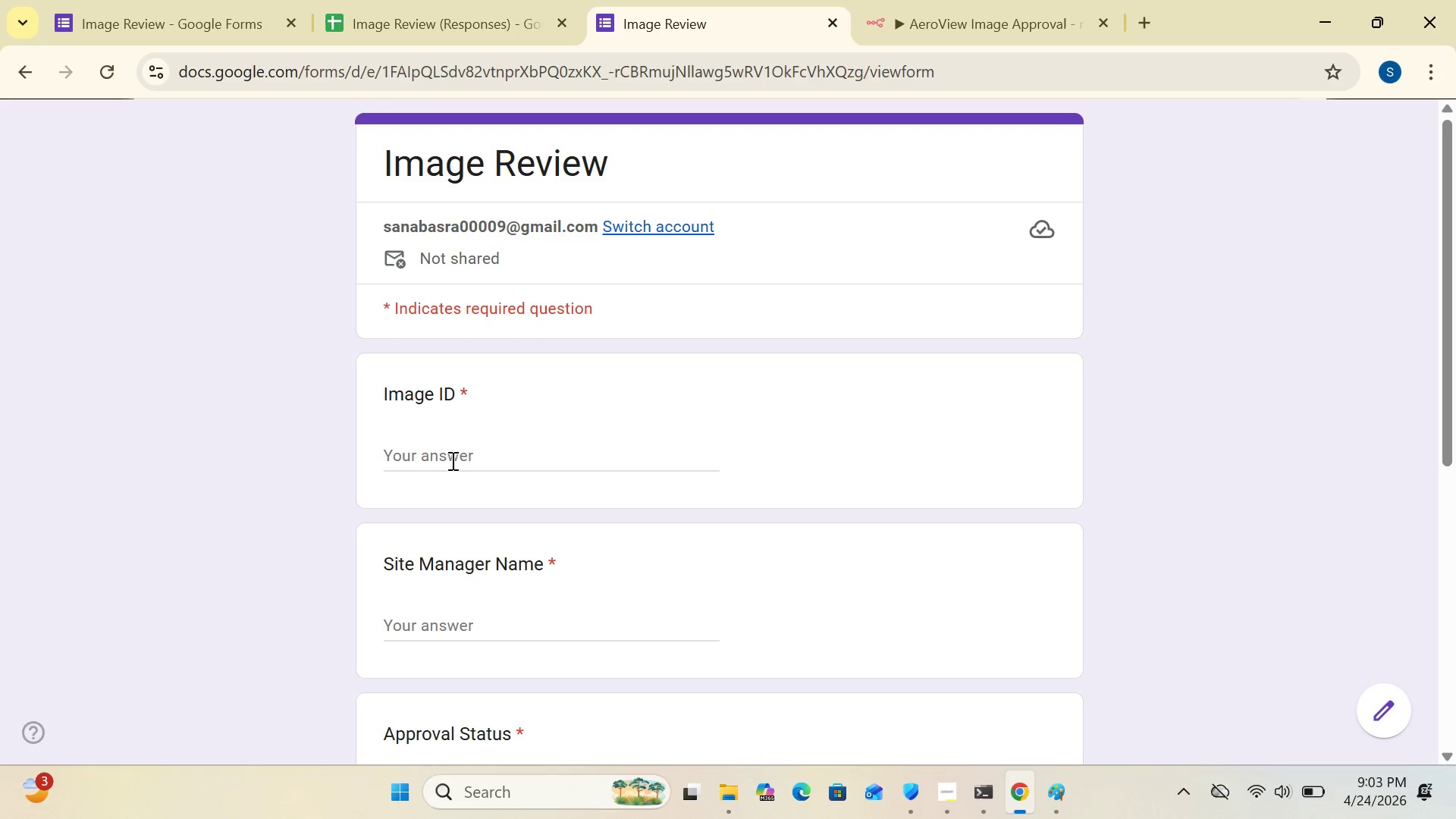 
left_click([447, 443])
 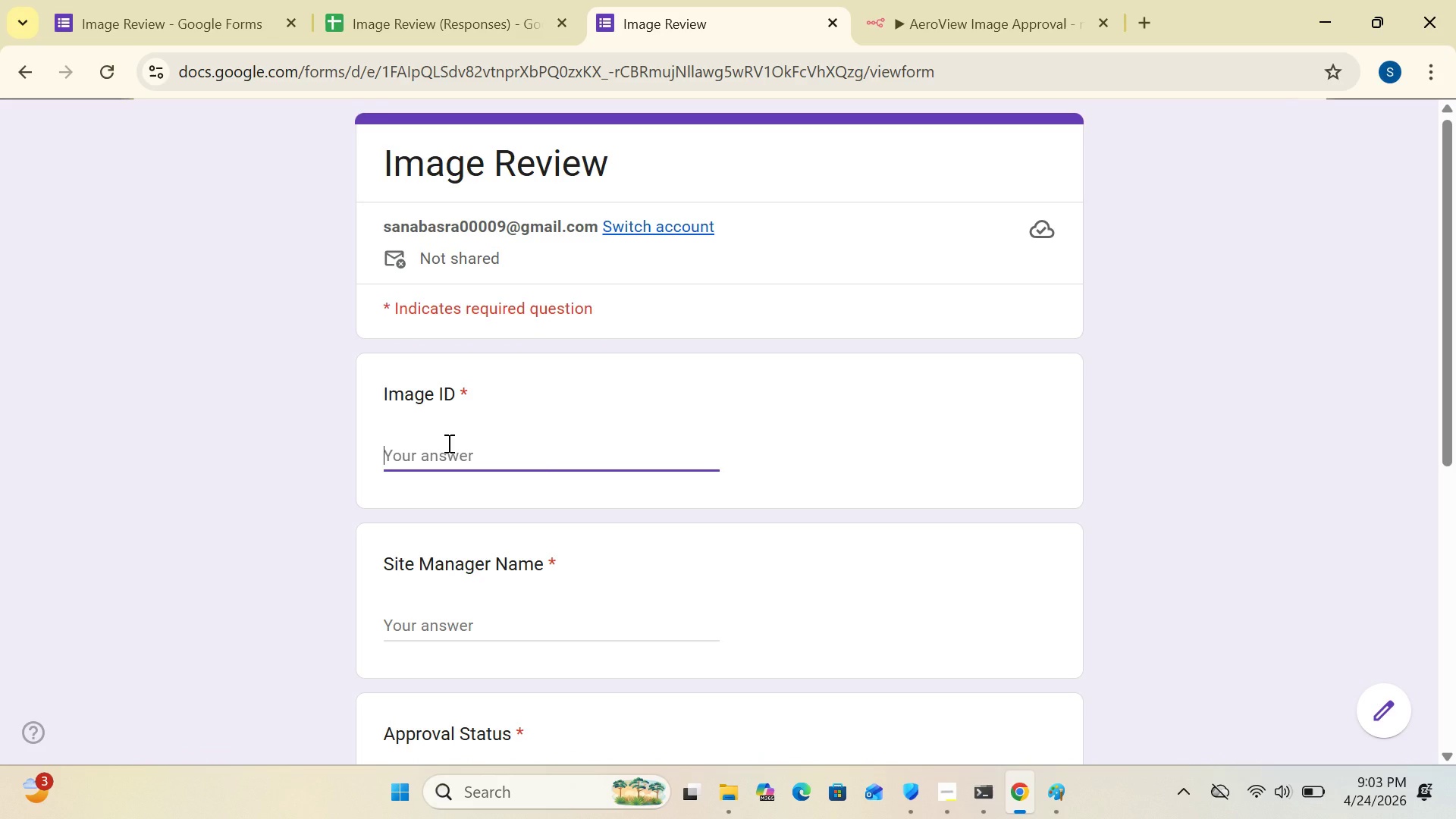 
type(IMG)
 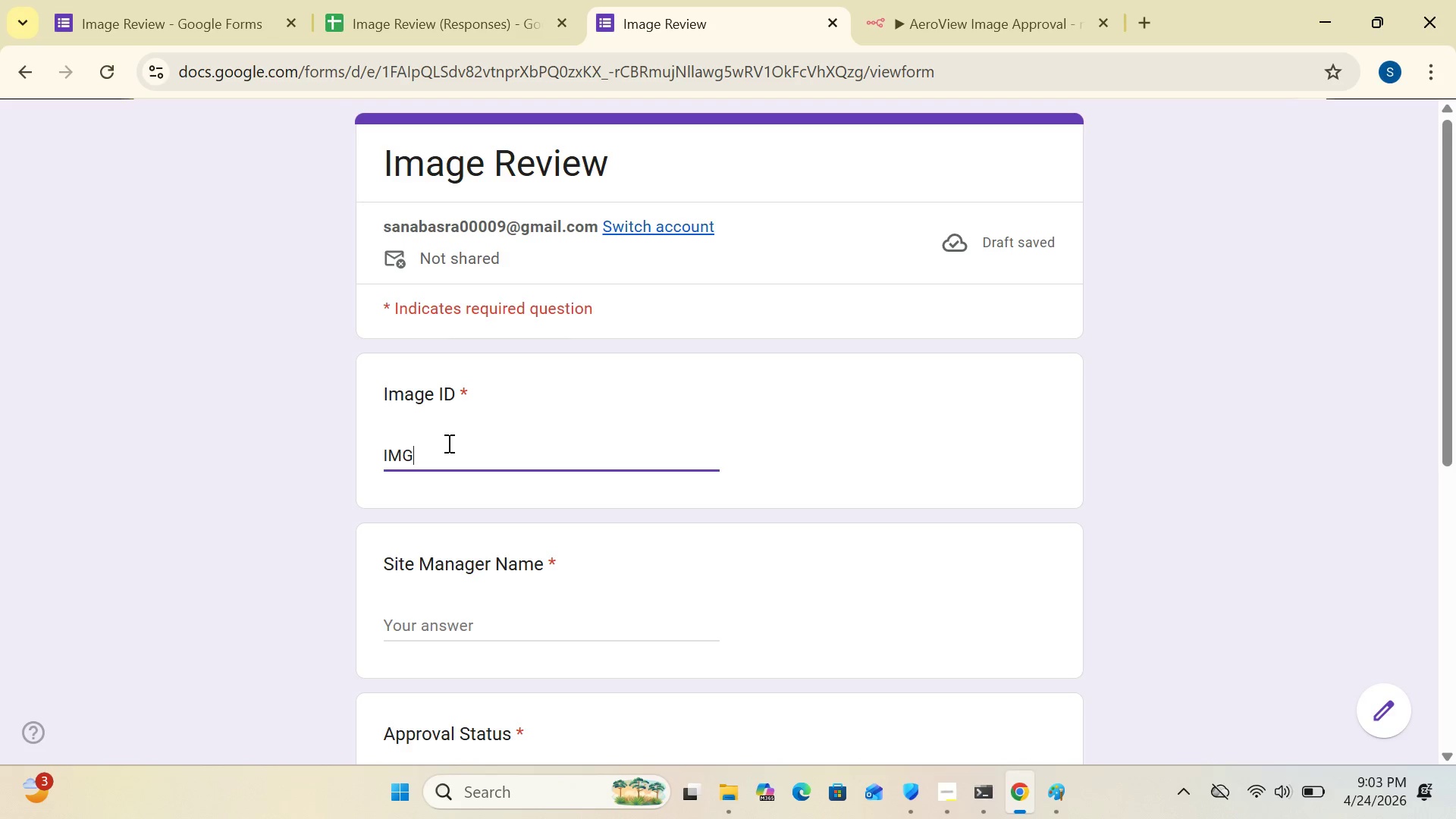 
type(-002)
 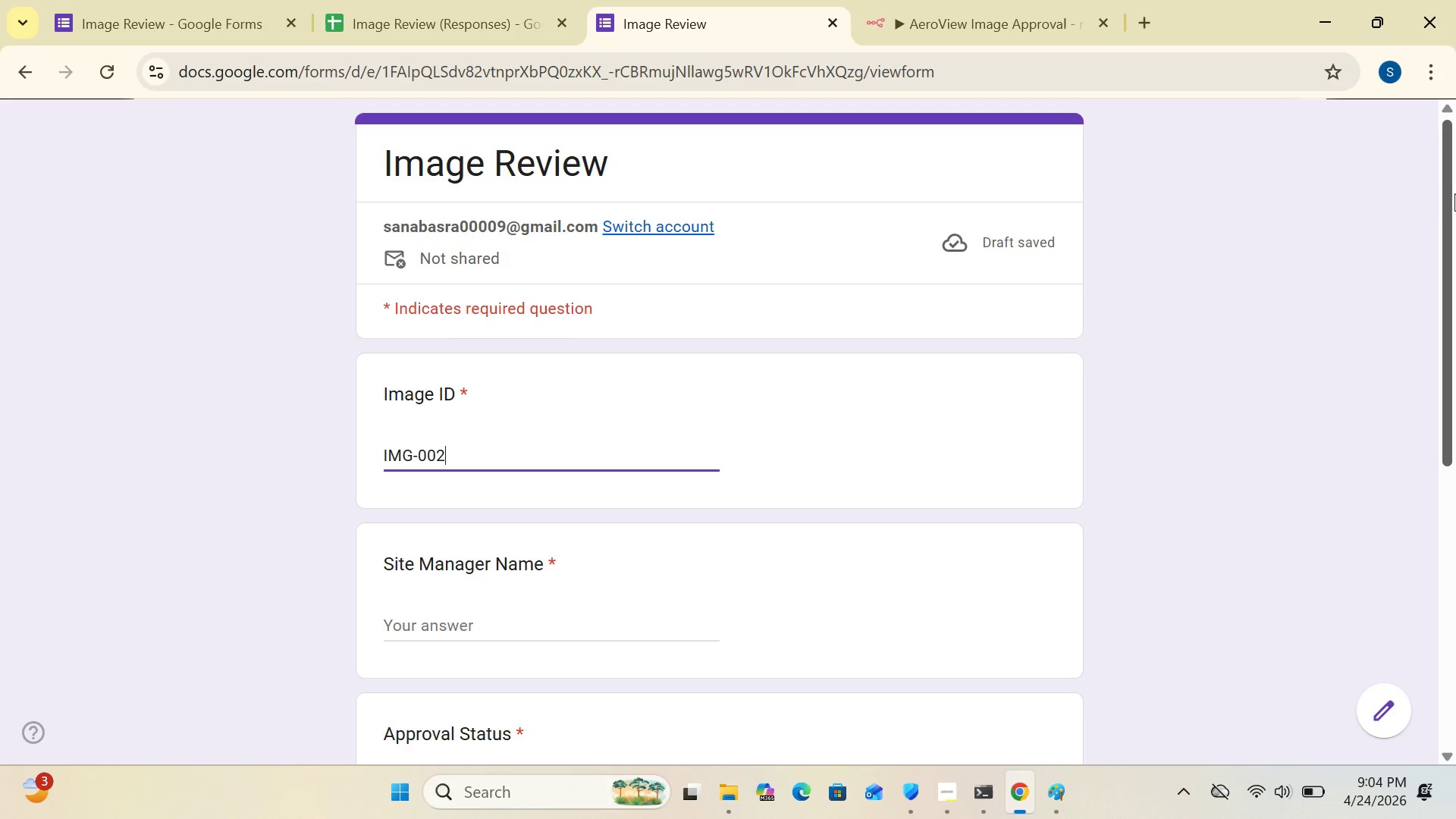 
left_click_drag(start_coordinate=[1447, 199], to_coordinate=[1437, 352])
 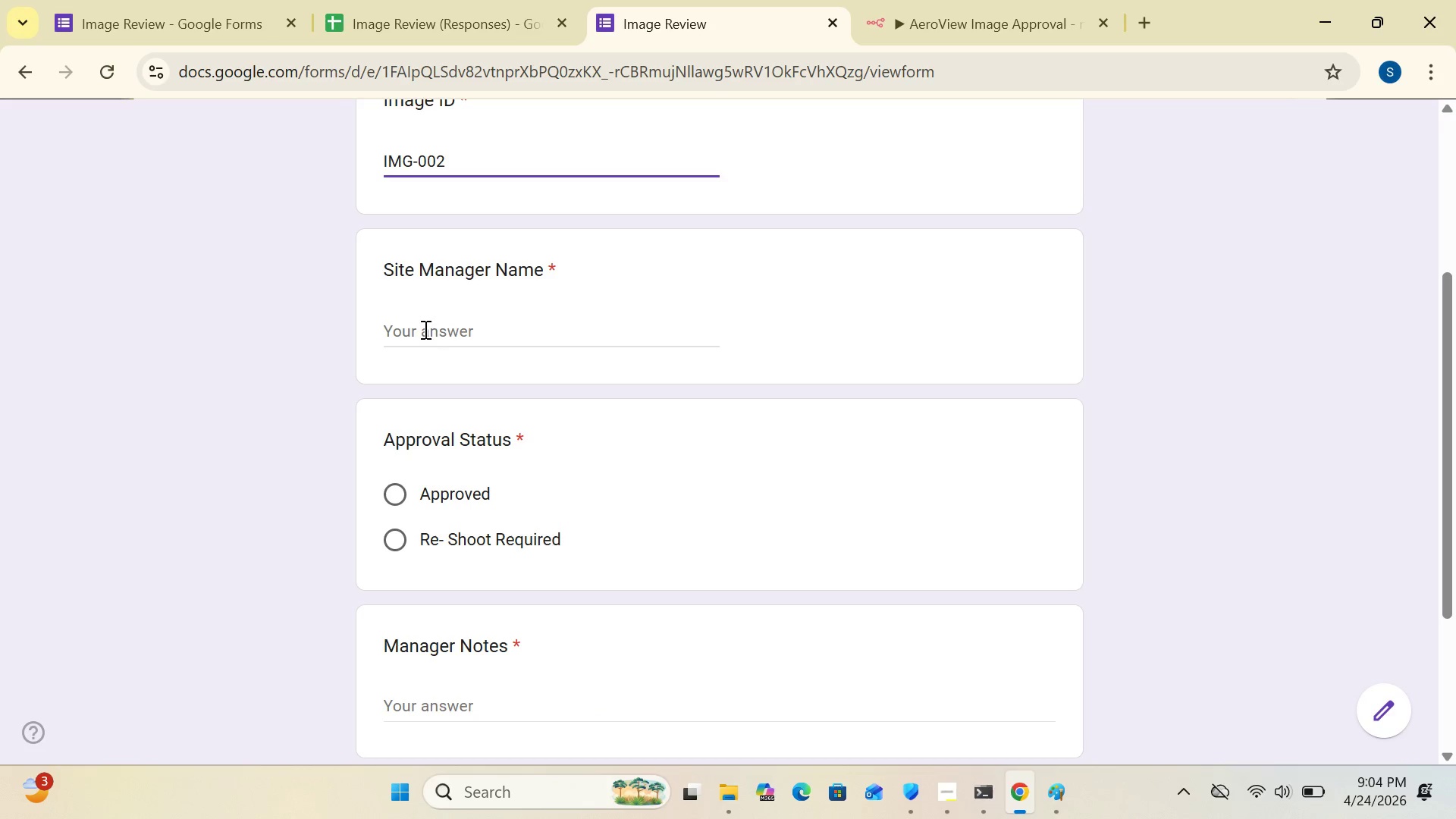 
left_click([423, 329])
 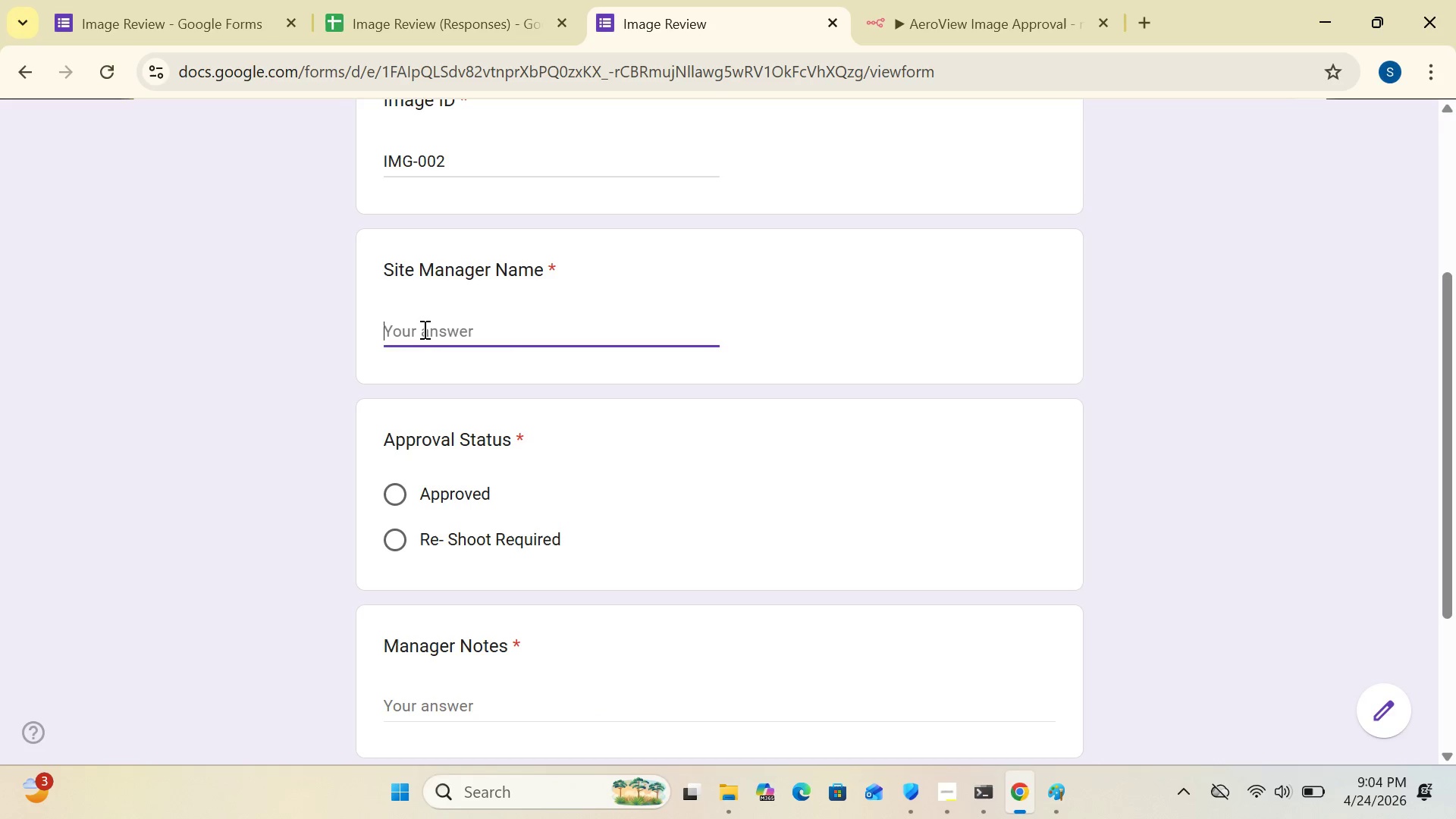 
type(John Smith)
 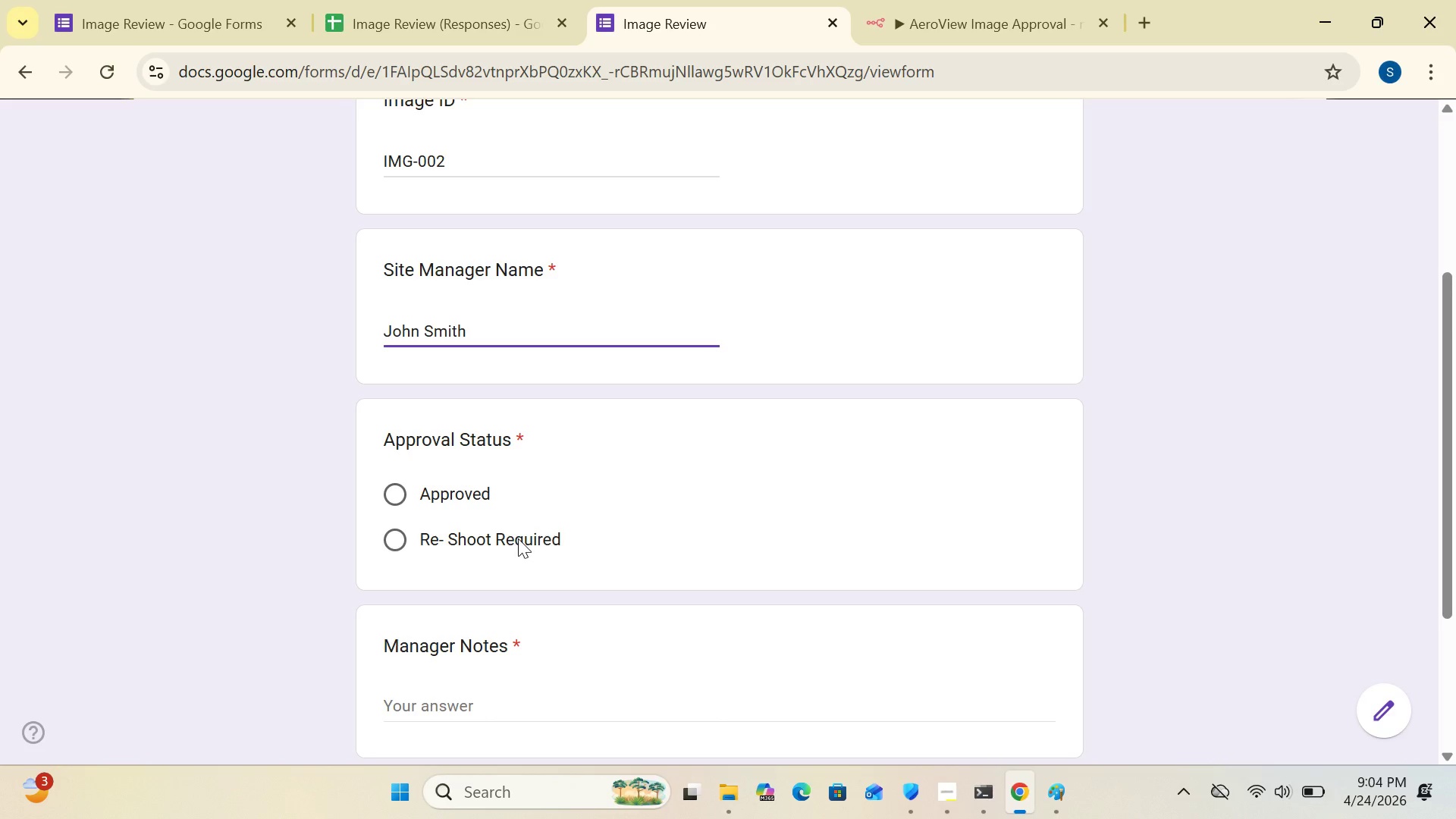 
wait(6.75)
 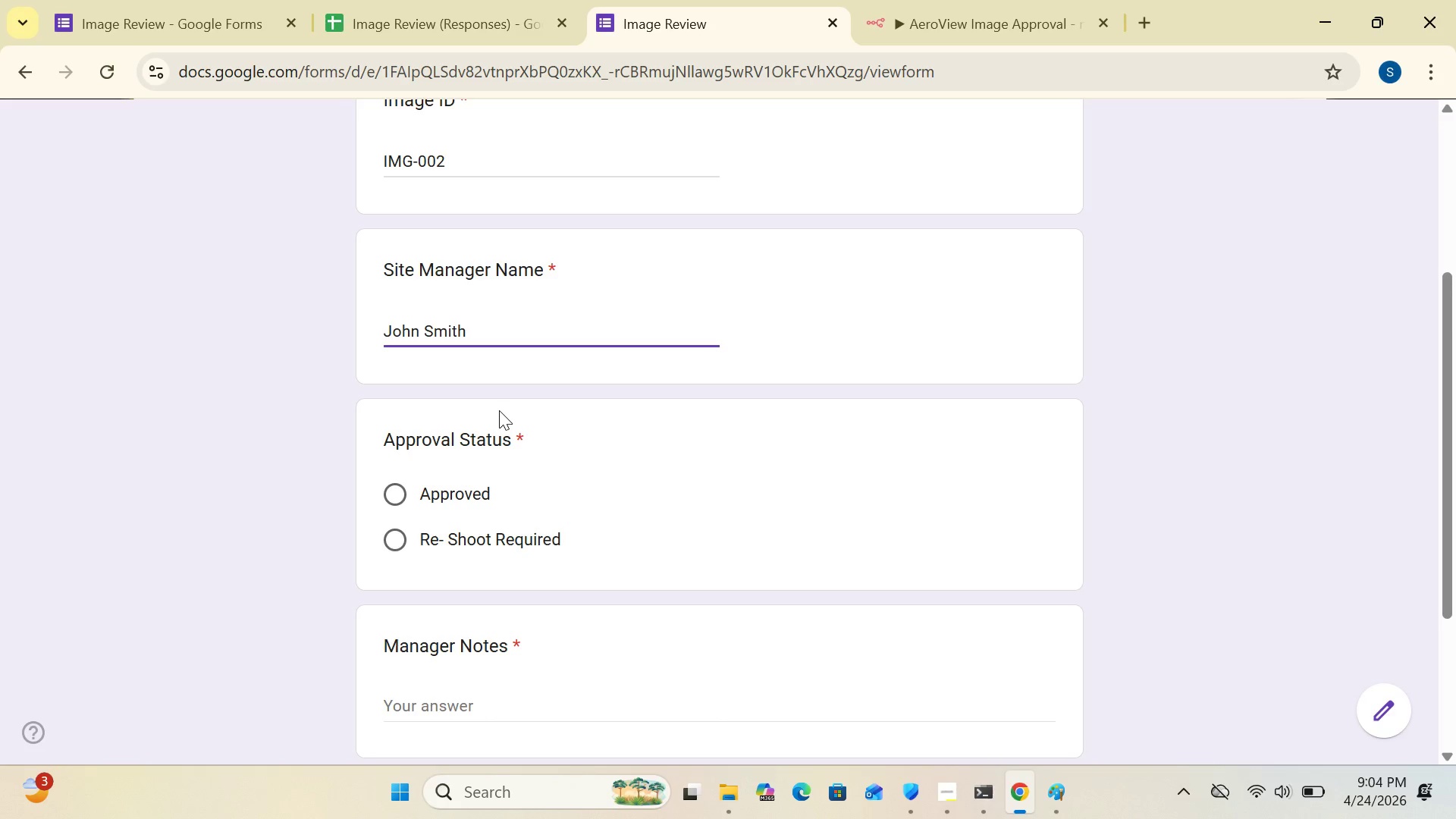 
left_click([388, 538])
 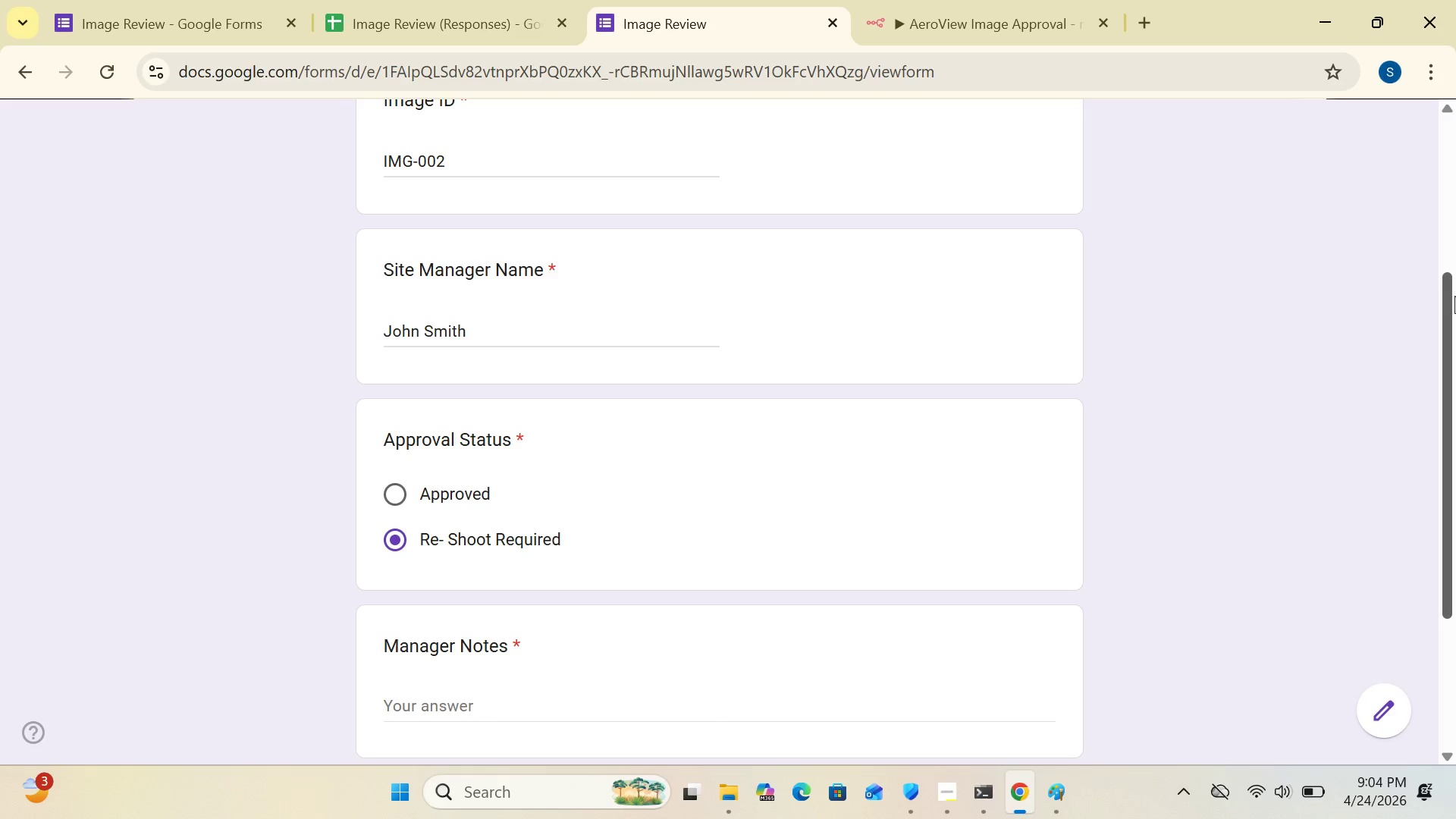 
left_click_drag(start_coordinate=[1448, 312], to_coordinate=[1439, 437])
 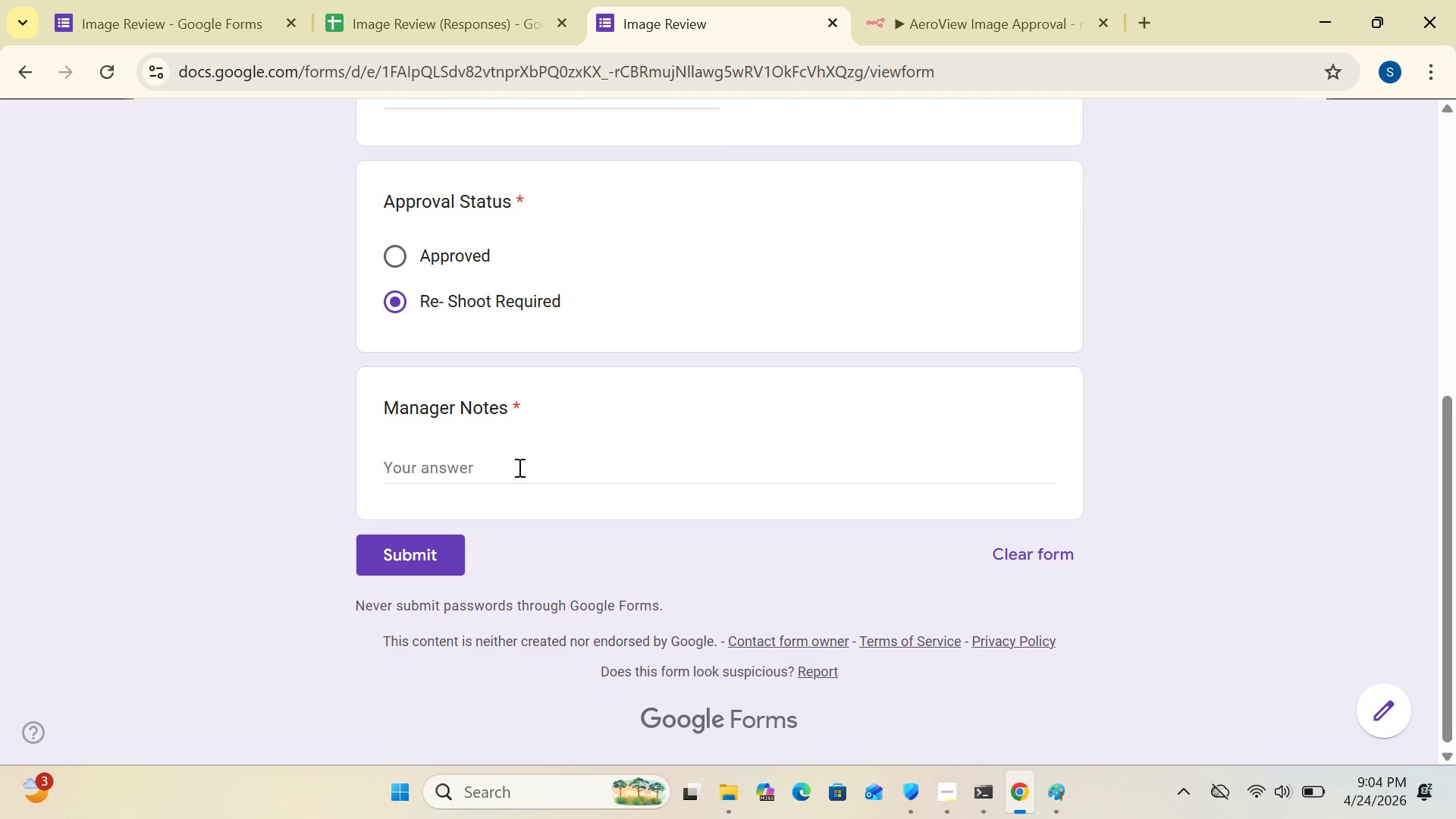 
left_click([518, 467])
 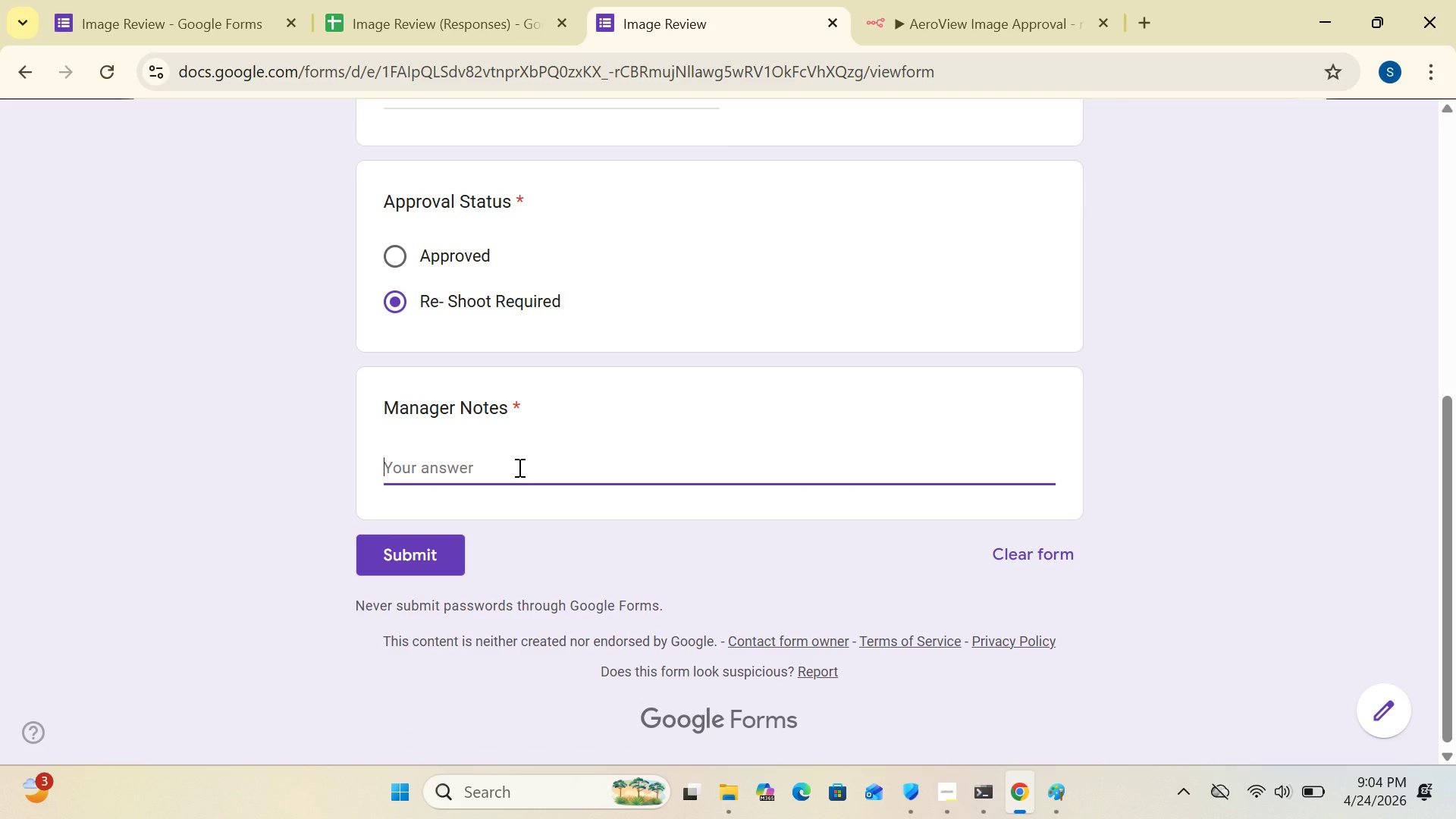 
type(Angle is wrong, reshoot from north side)
 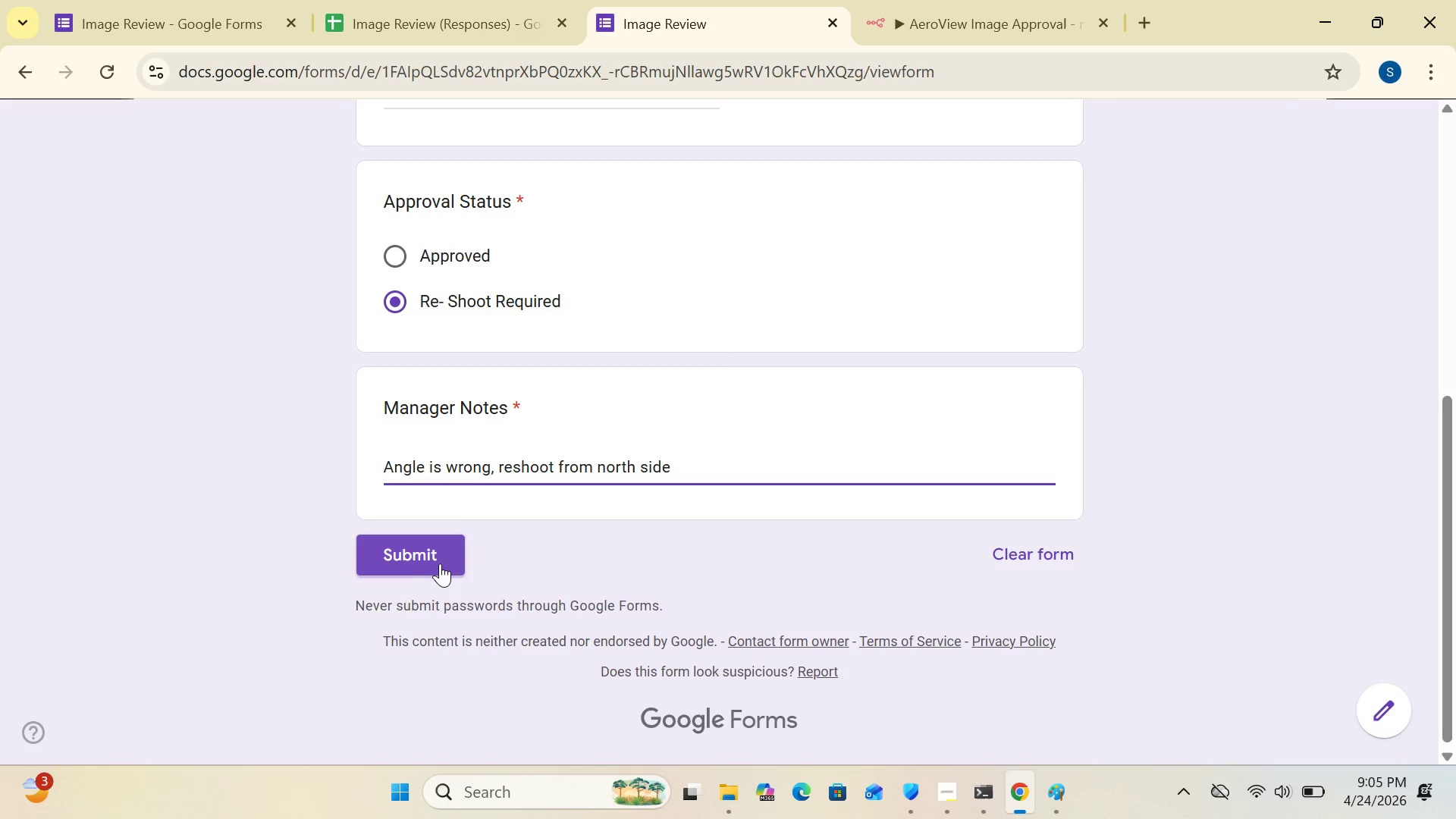 
left_click([428, 566])
 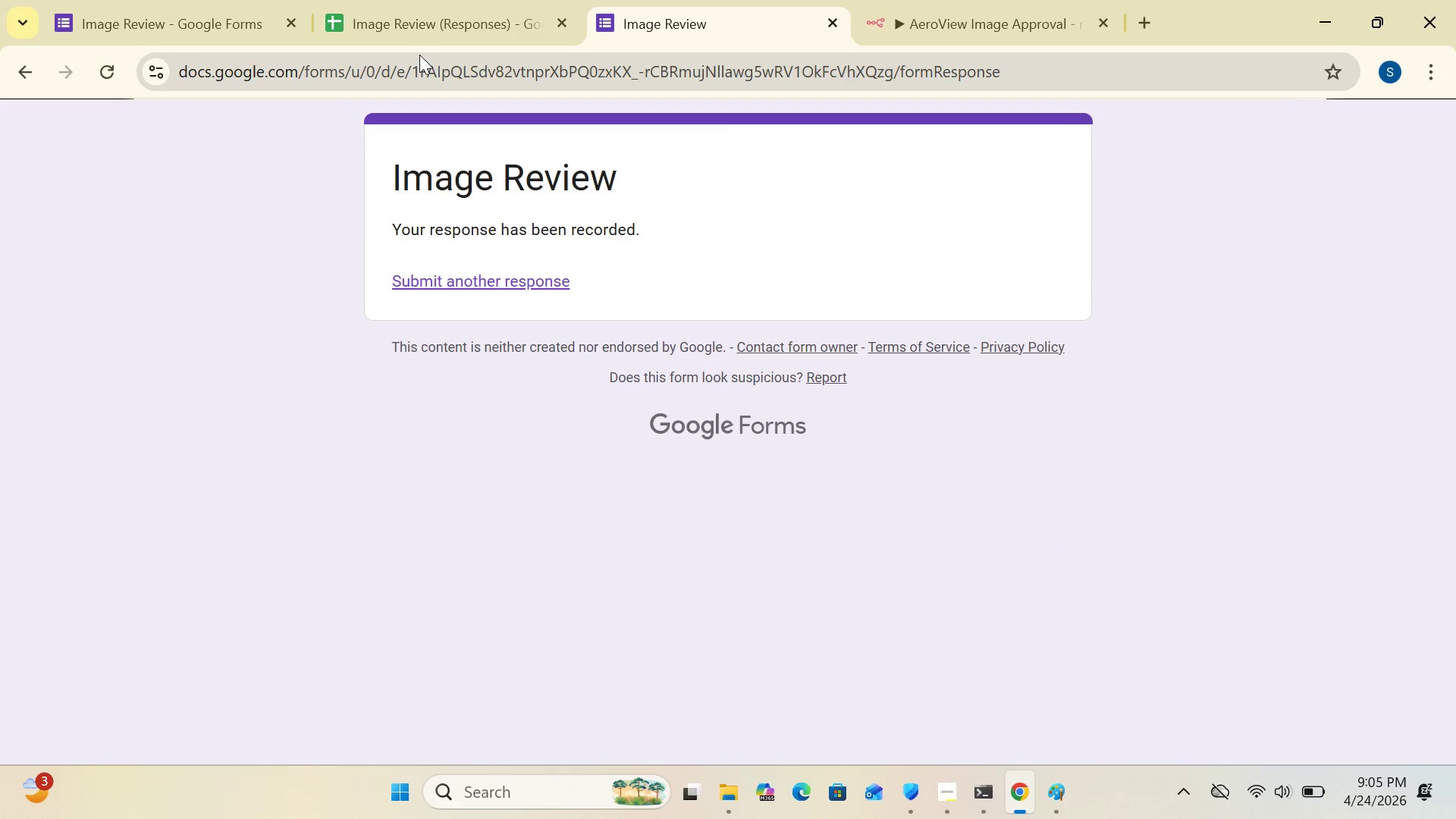 
wait(6.01)
 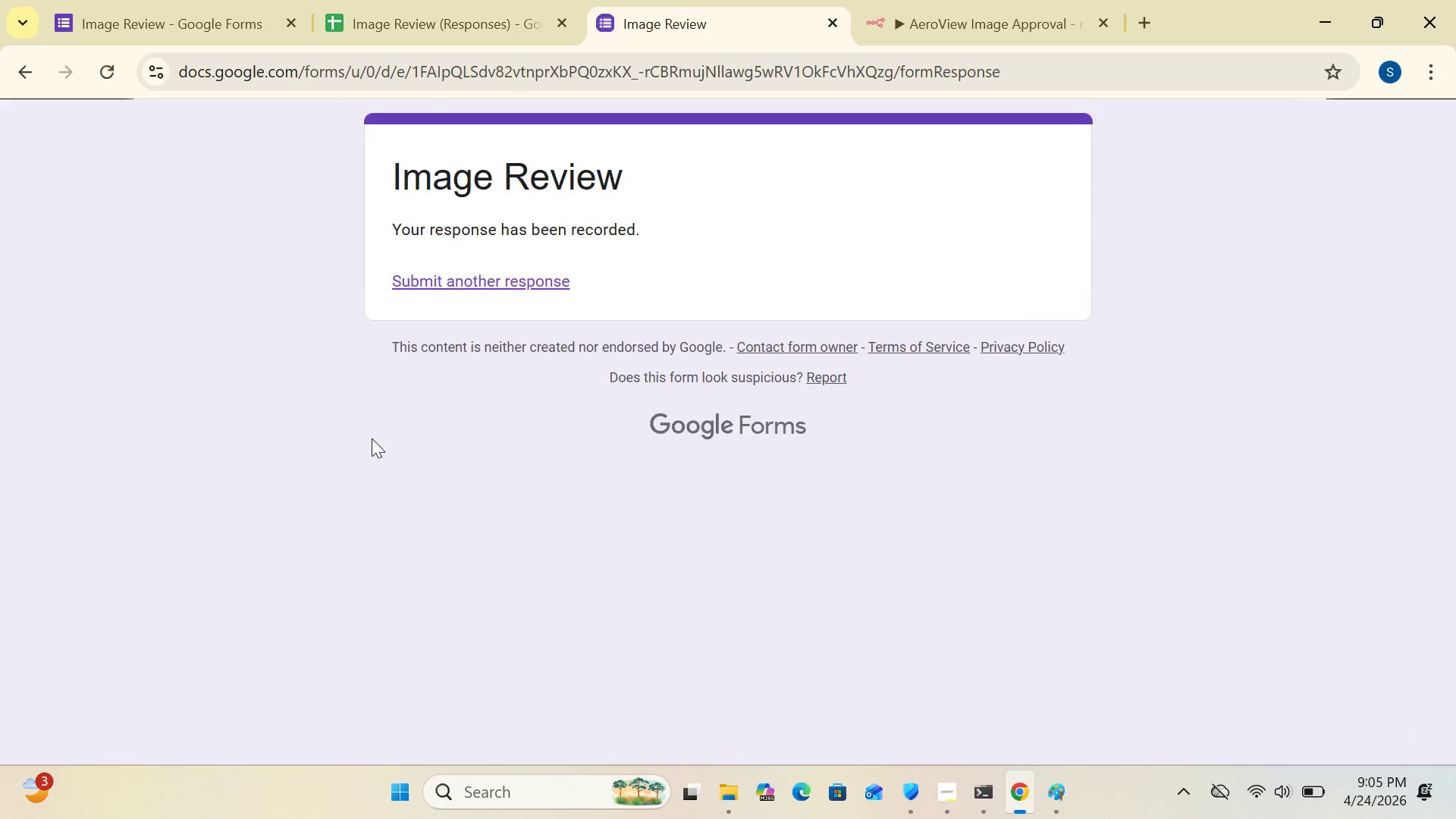 
left_click([896, 5])
 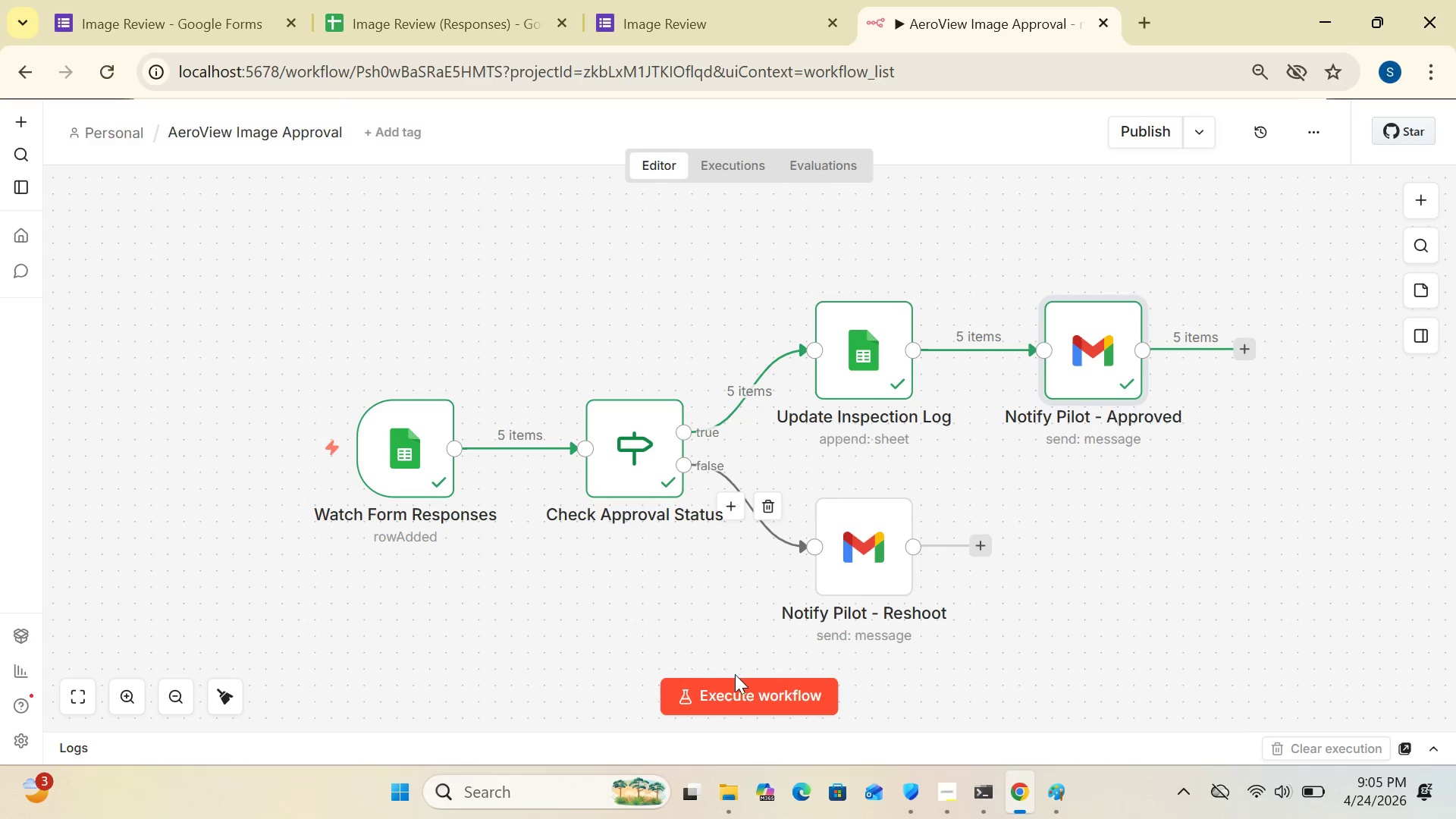 
left_click([730, 695])
 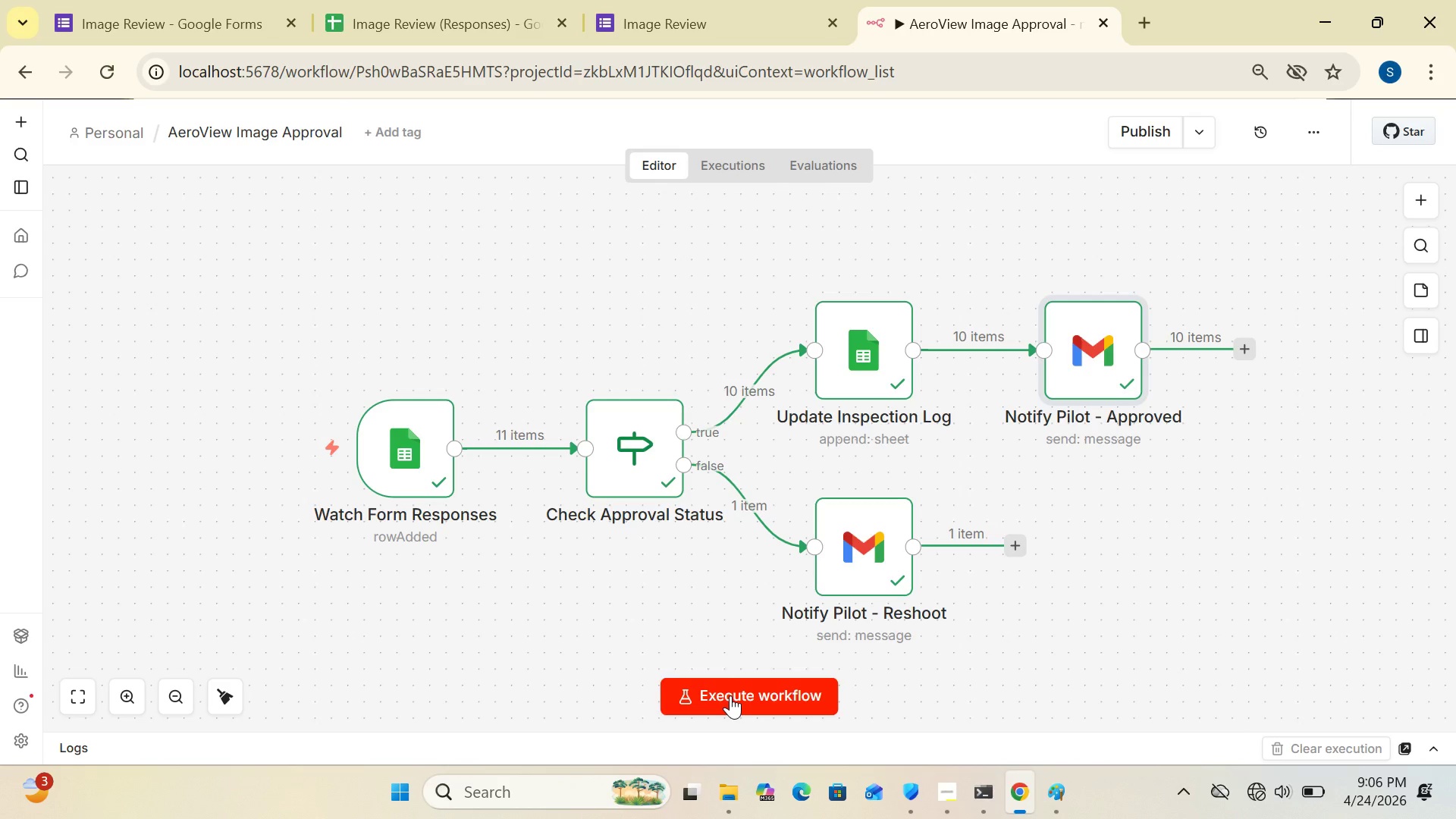 
wait(110.64)
 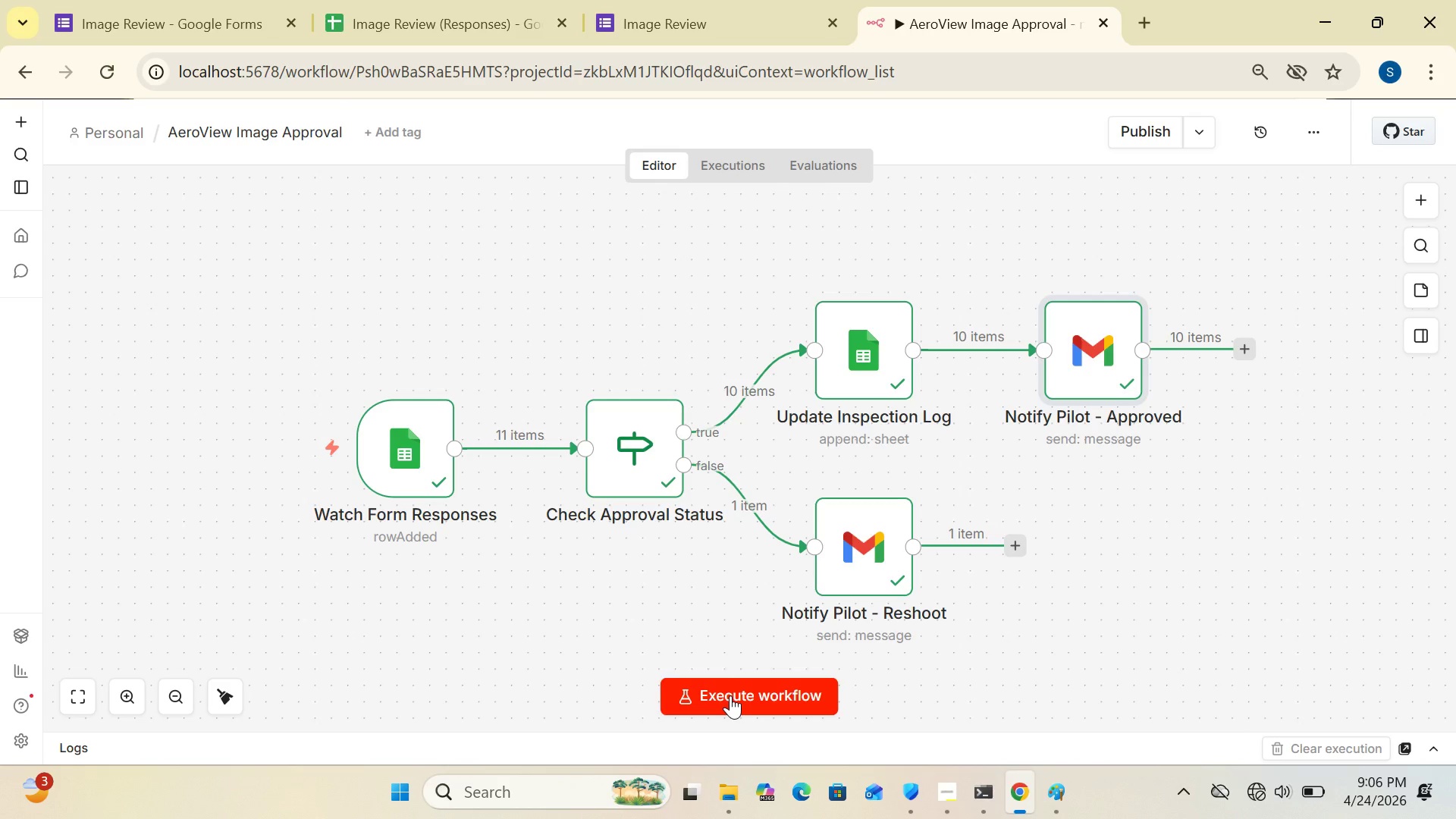 
left_click([1260, 787])
 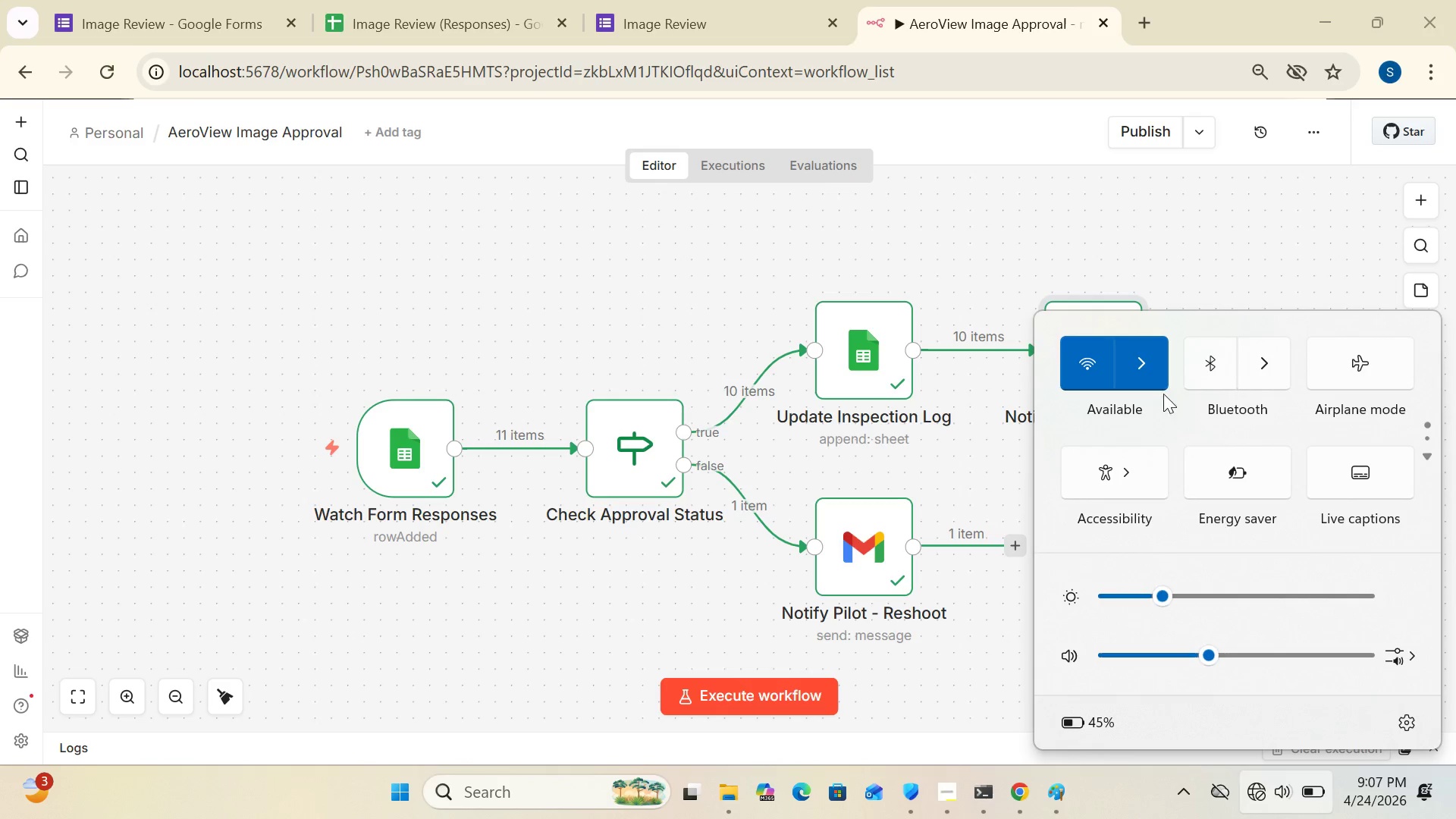 
left_click([1148, 372])
 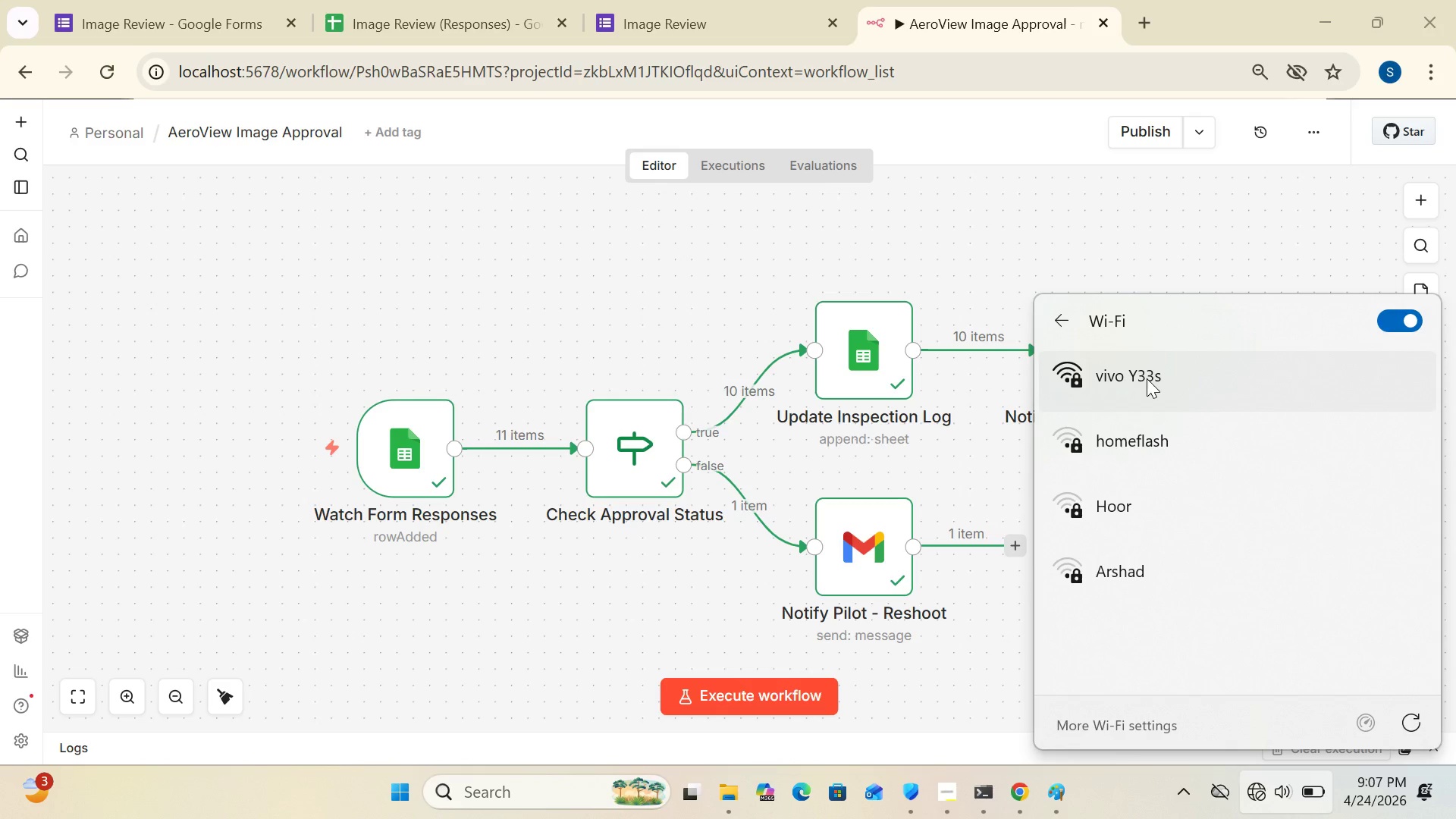 
left_click([1138, 369])